 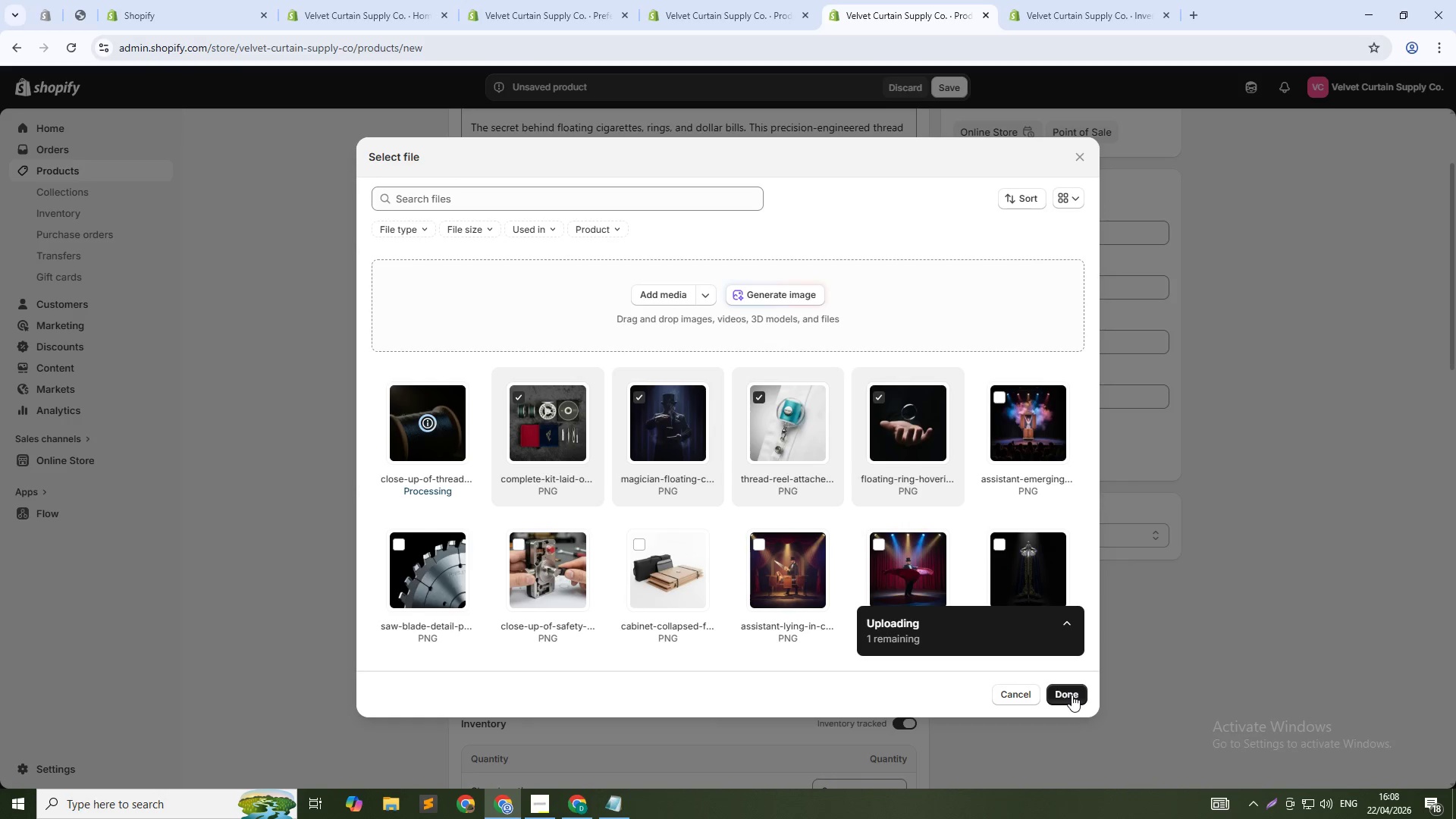 
left_click([1072, 698])
 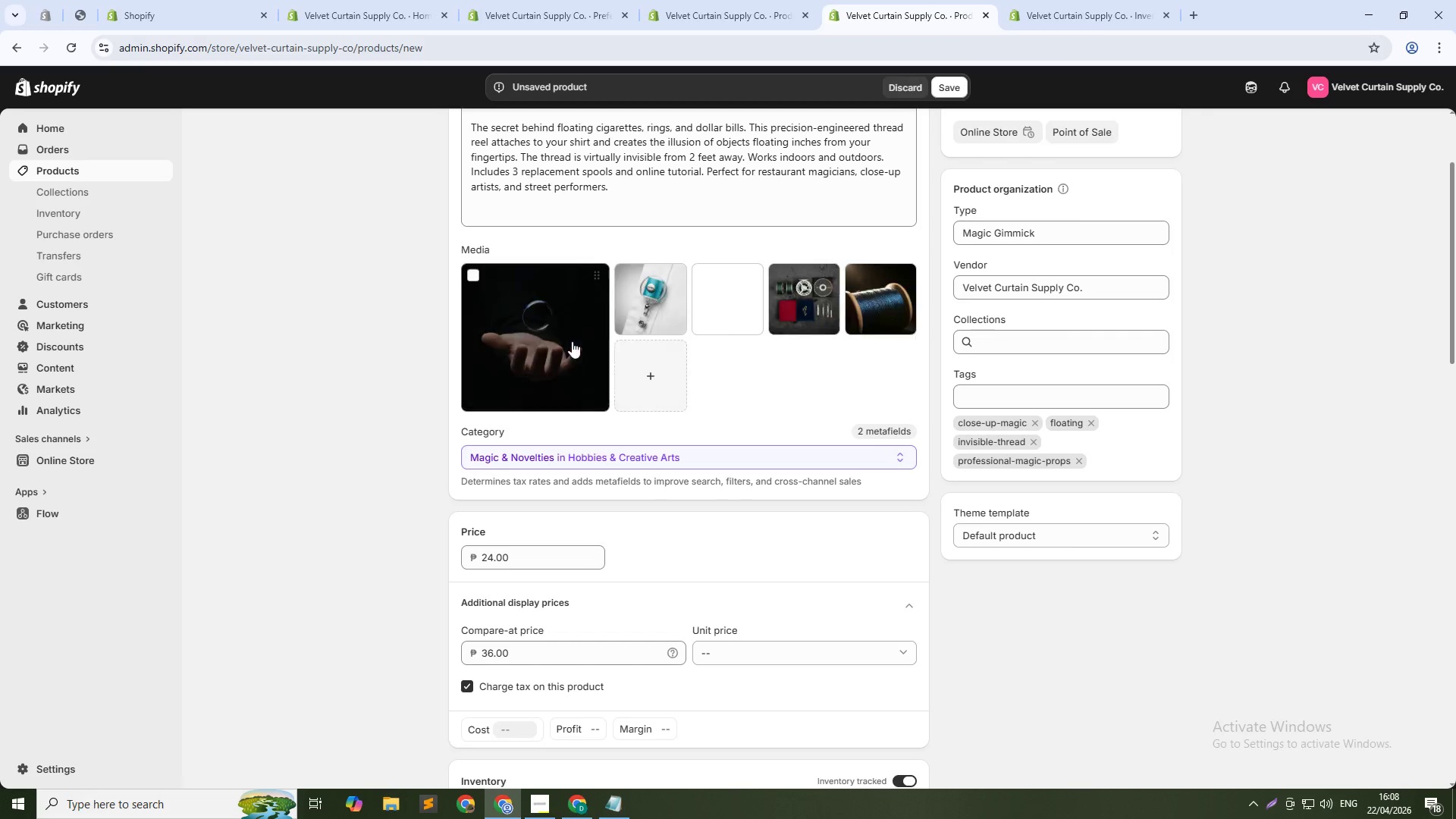 
left_click([571, 341])
 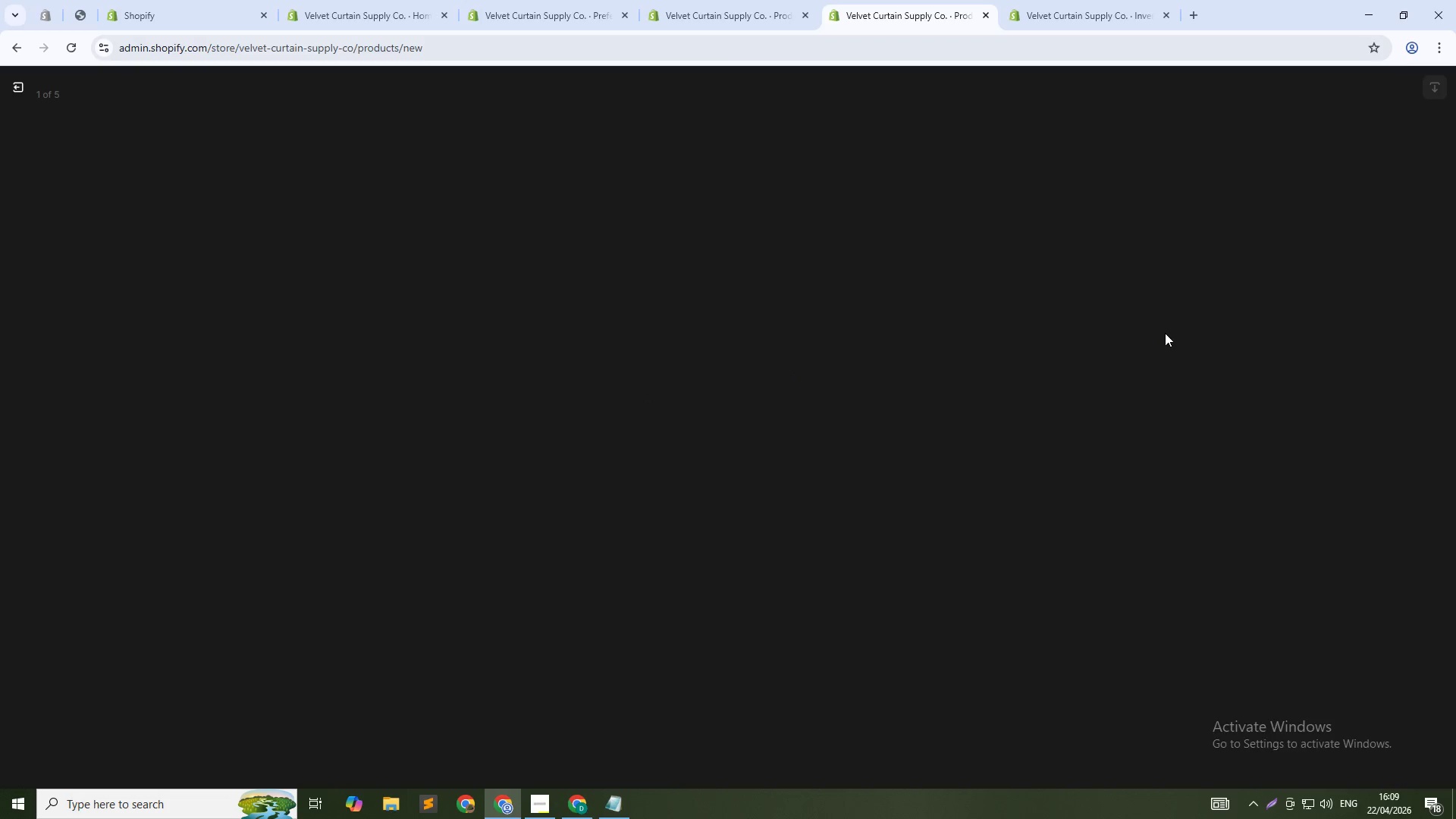 
left_click([1240, 257])
 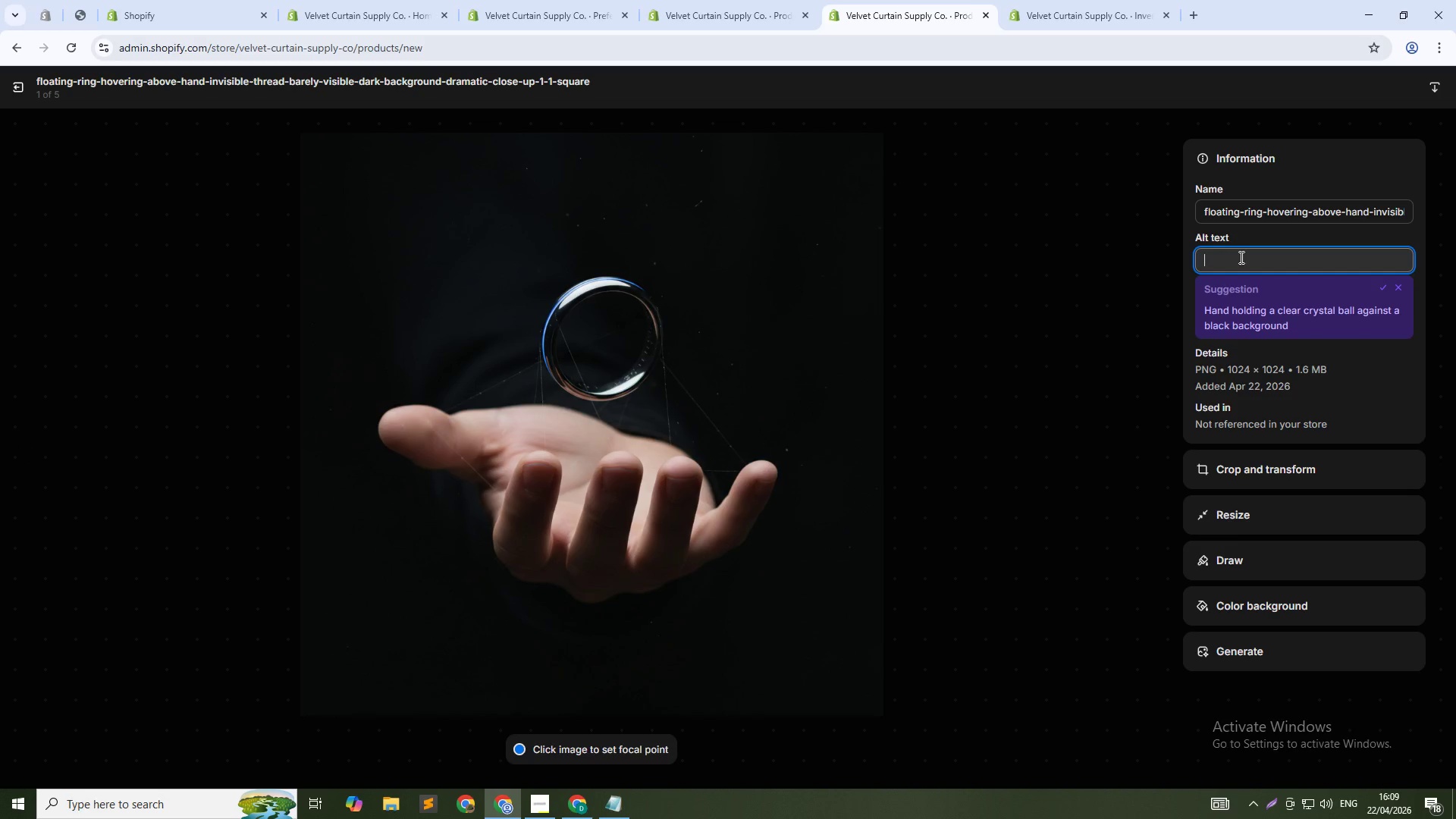 
type(Floating i)
key(Backspace)
type(ring hovering above hand, invisible thread barely visi)
key(Backspace)
key(Backspace)
key(Backspace)
key(Backspace)
type( visible, dark backgr)
 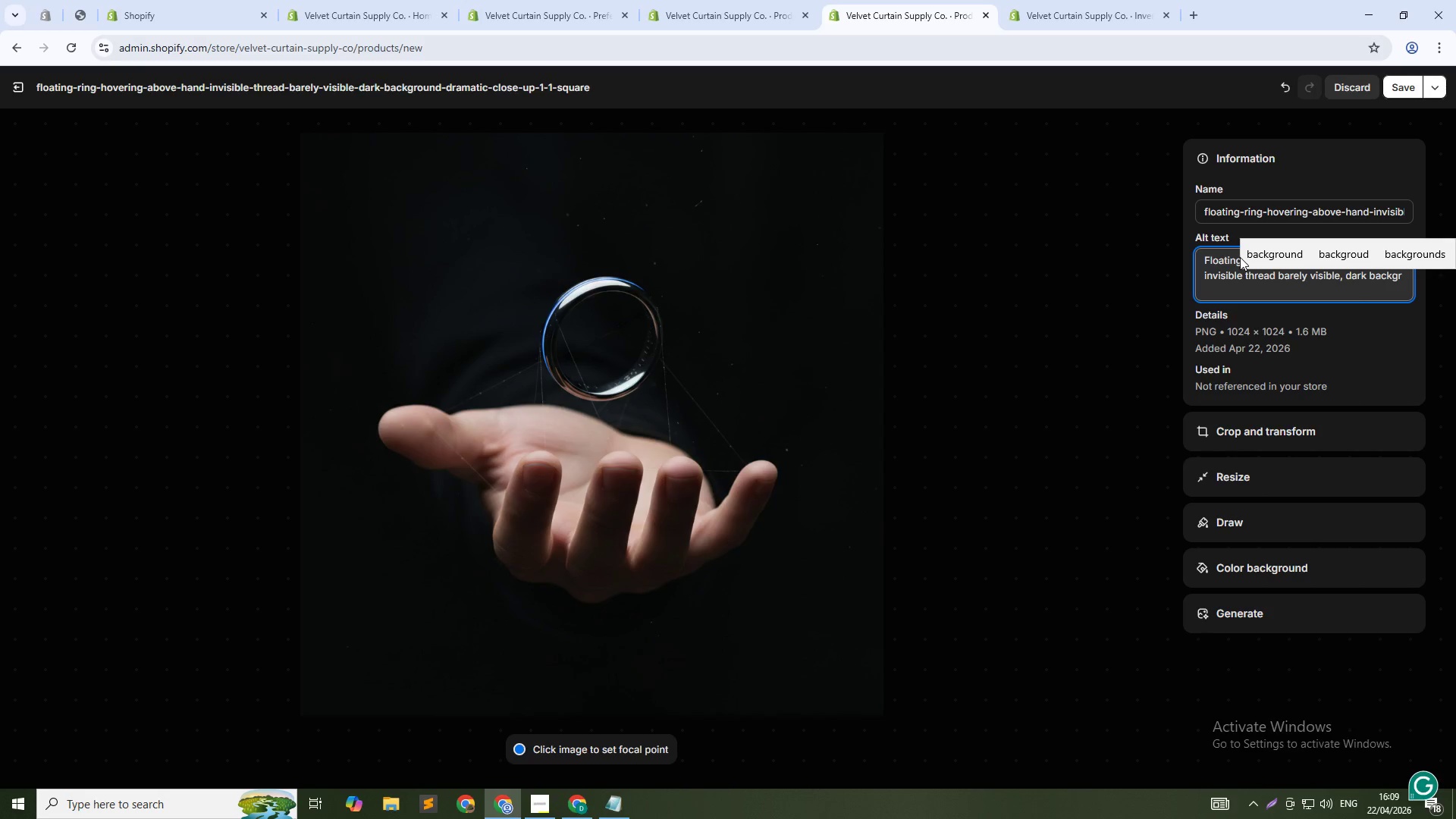 
key(Control+A)
 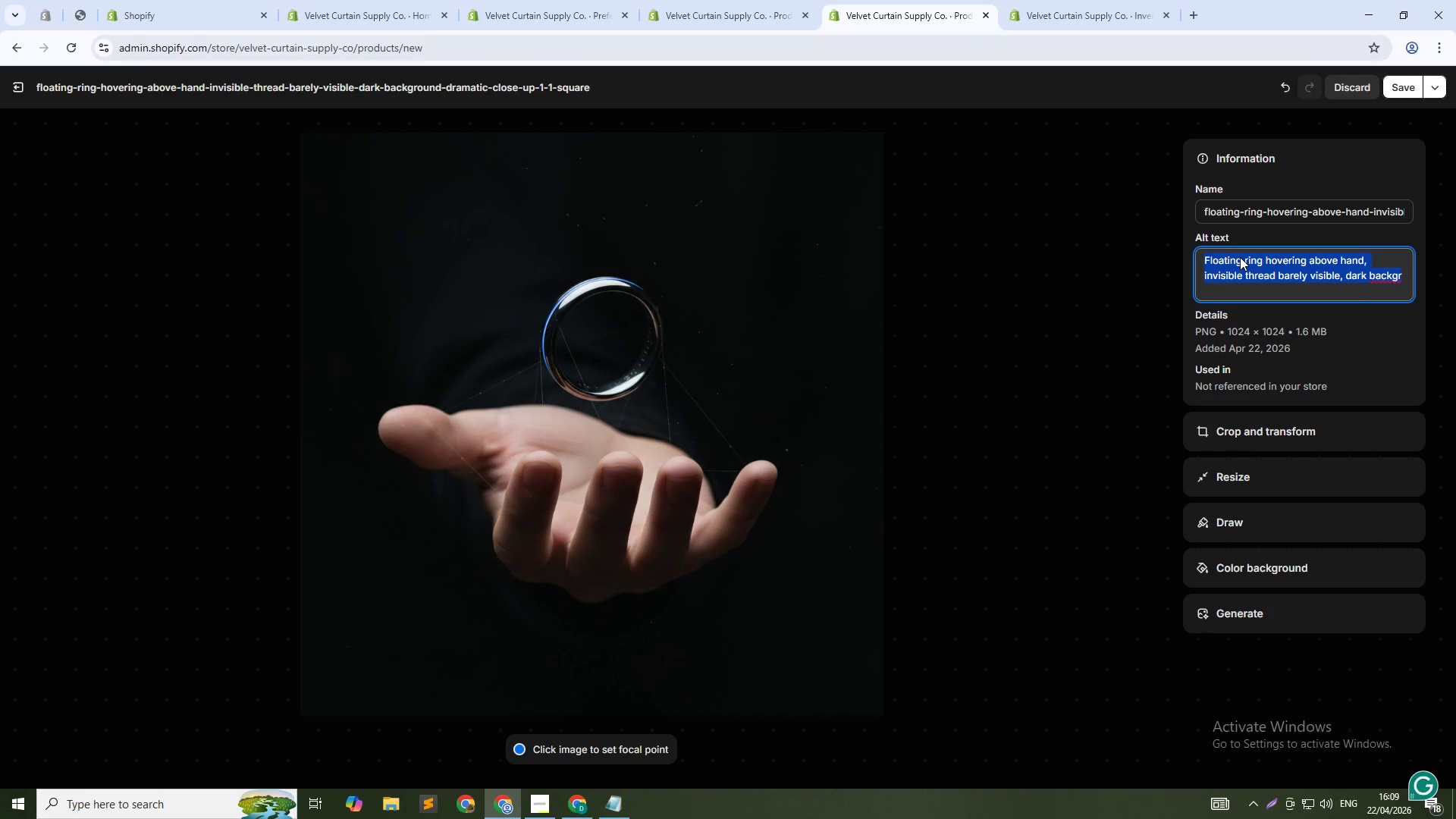 
type(Invisible thread reel making ring float - close-up magic gimmick for professionals)
 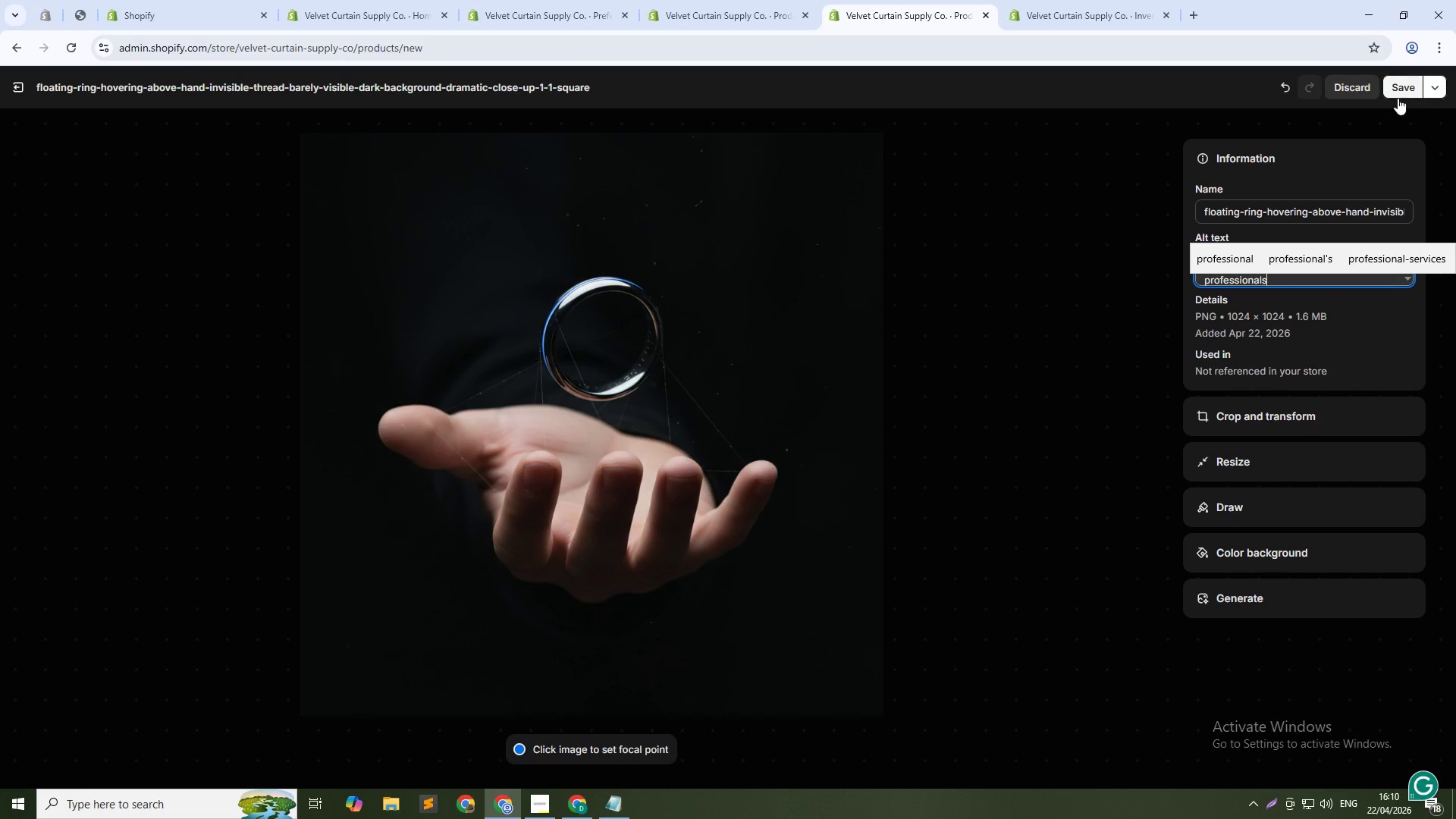 
left_click([1399, 91])
 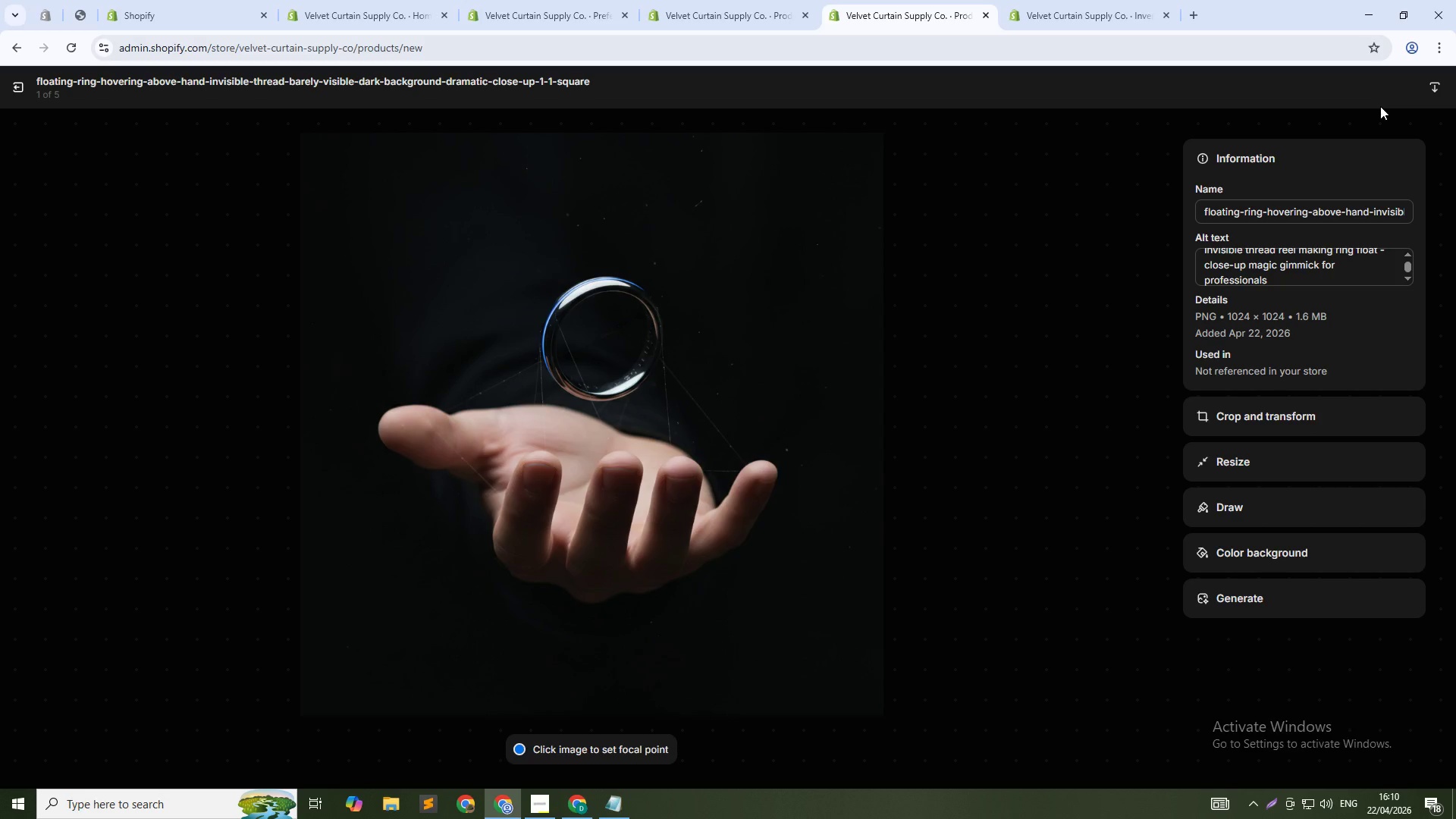 
wait(7.16)
 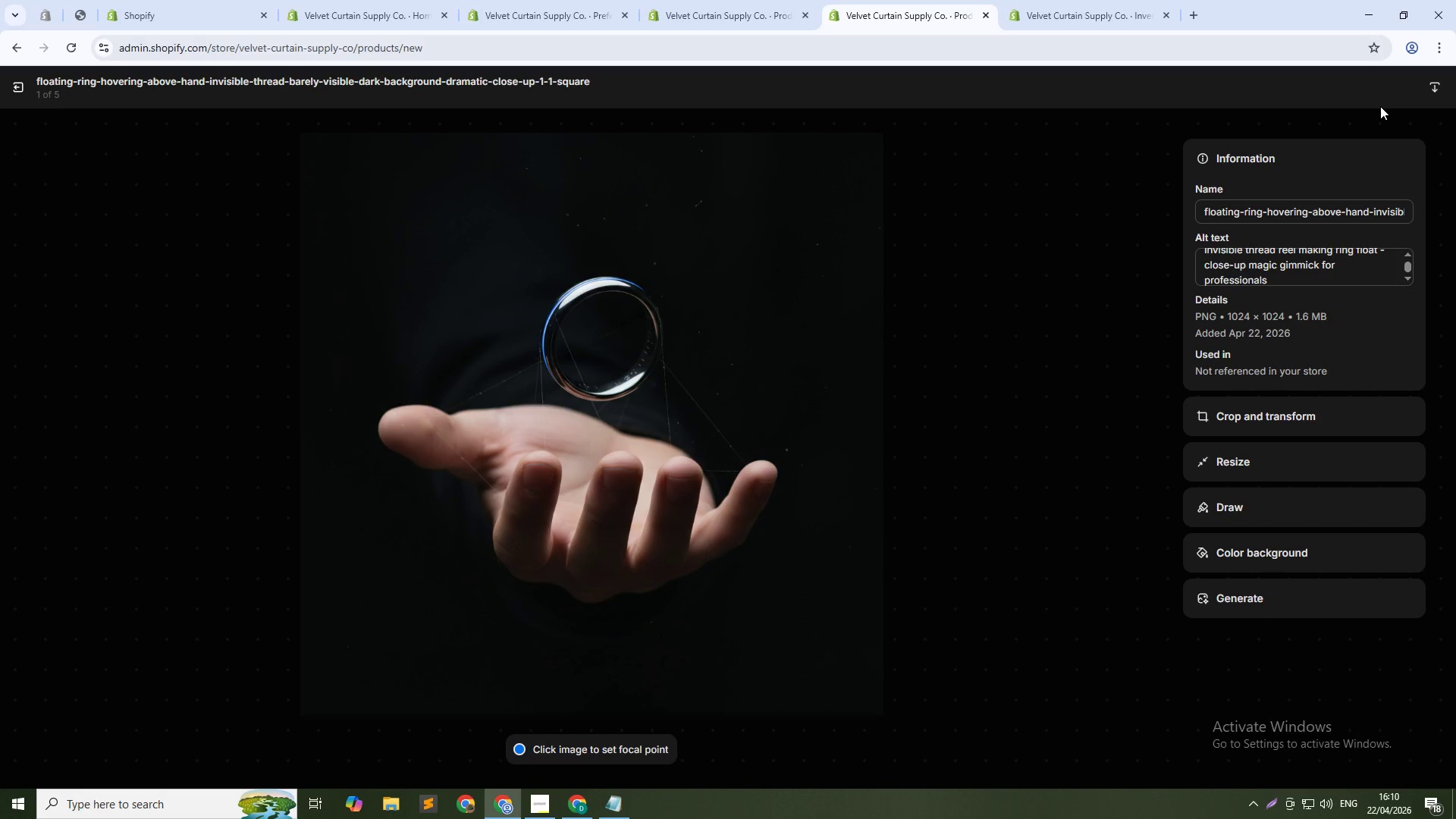 
left_click([1143, 453])
 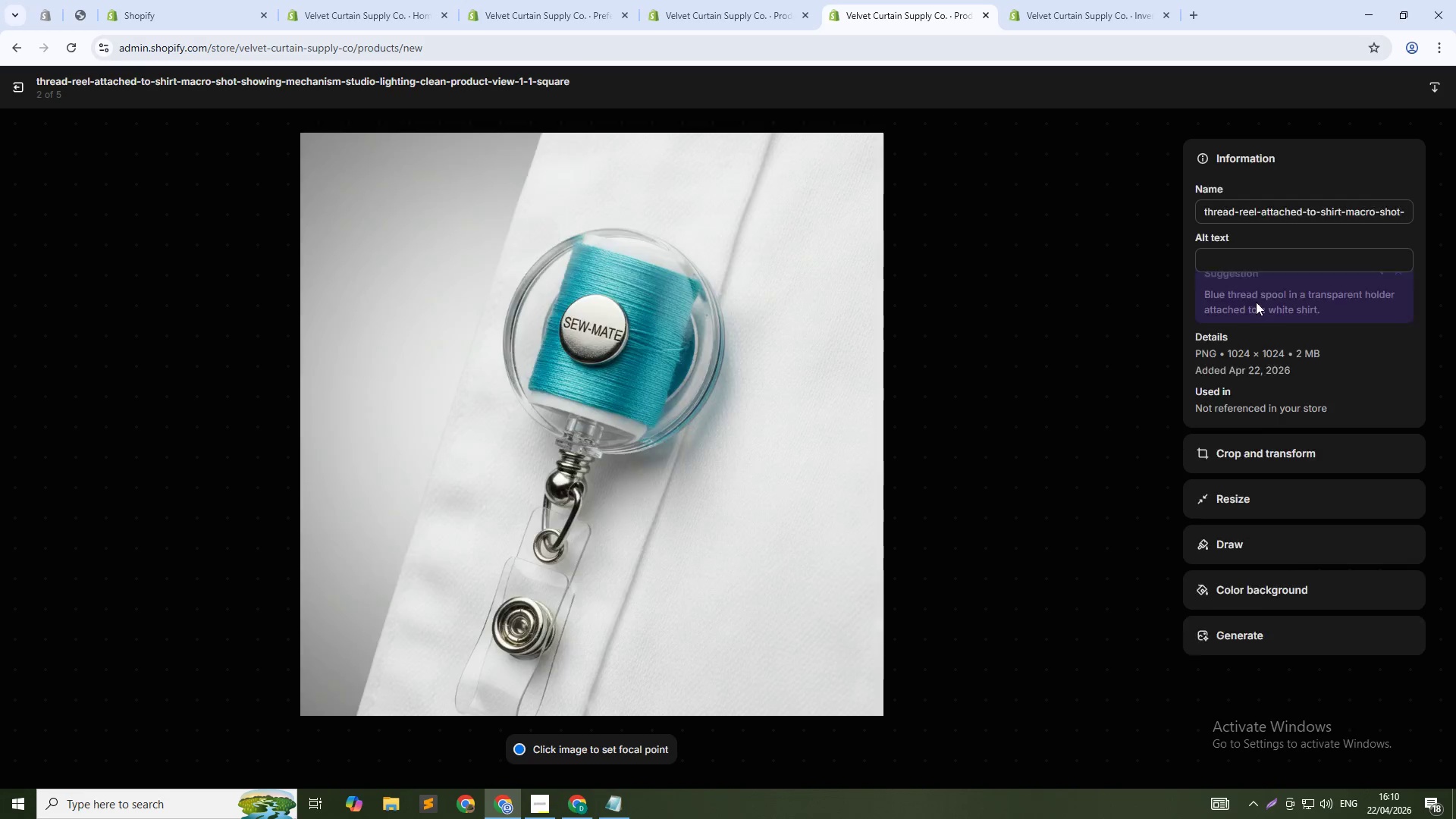 
left_click([1270, 259])
 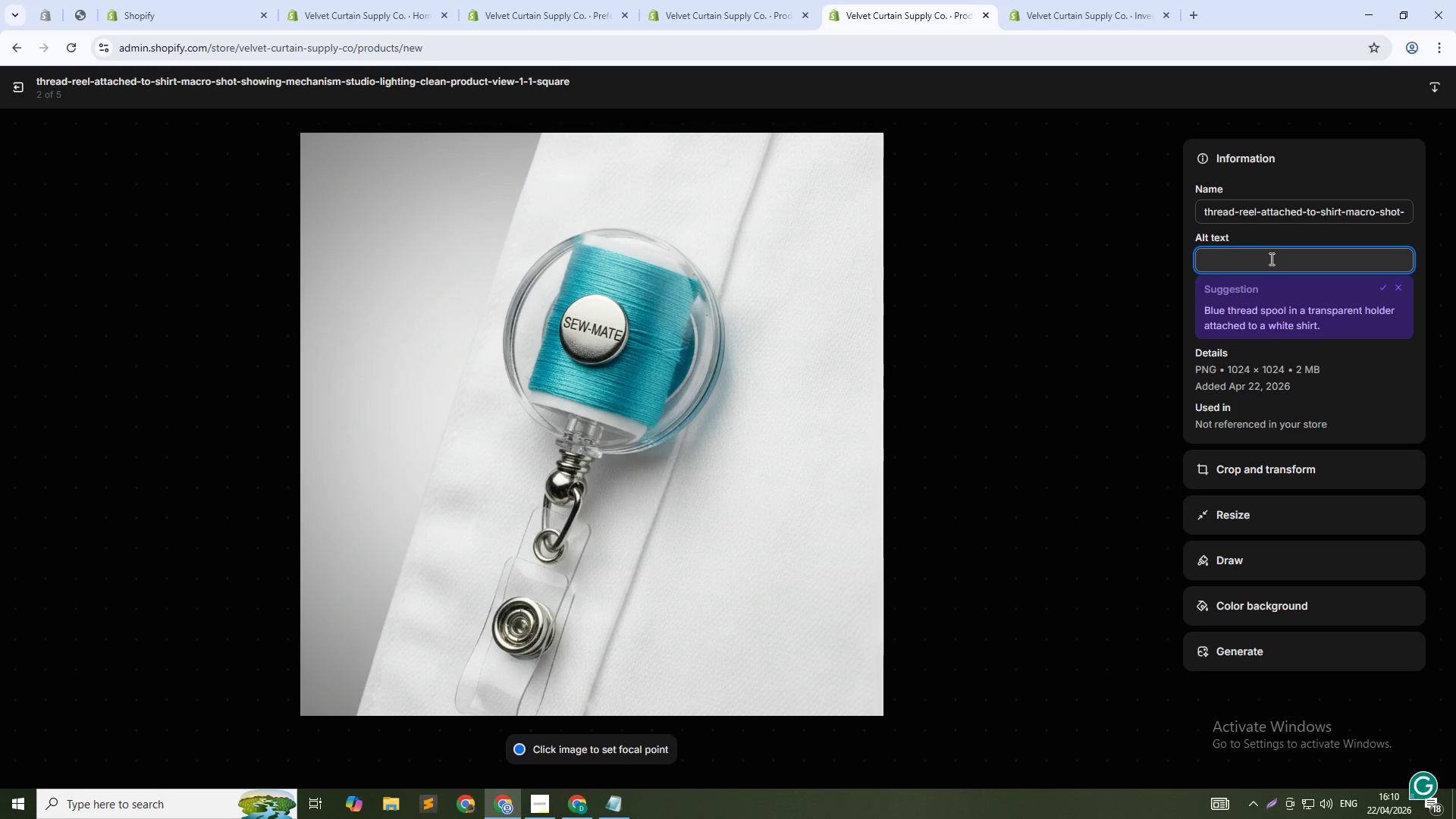 
type(Invisibel)
key(Backspace)
key(Backspace)
type(le thread reel attachment - floating object gimmick for street magicians)
 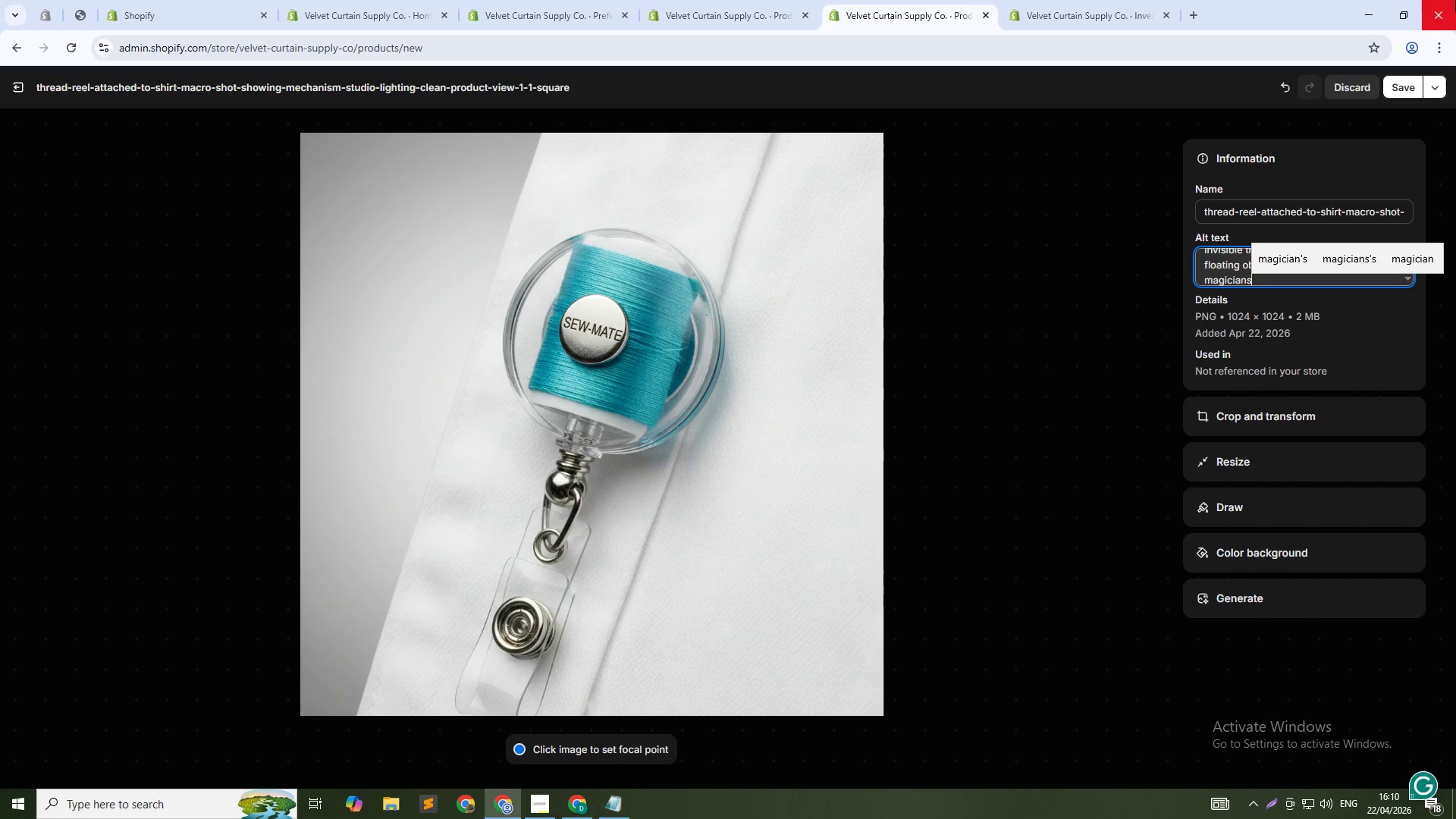 
left_click([1394, 81])
 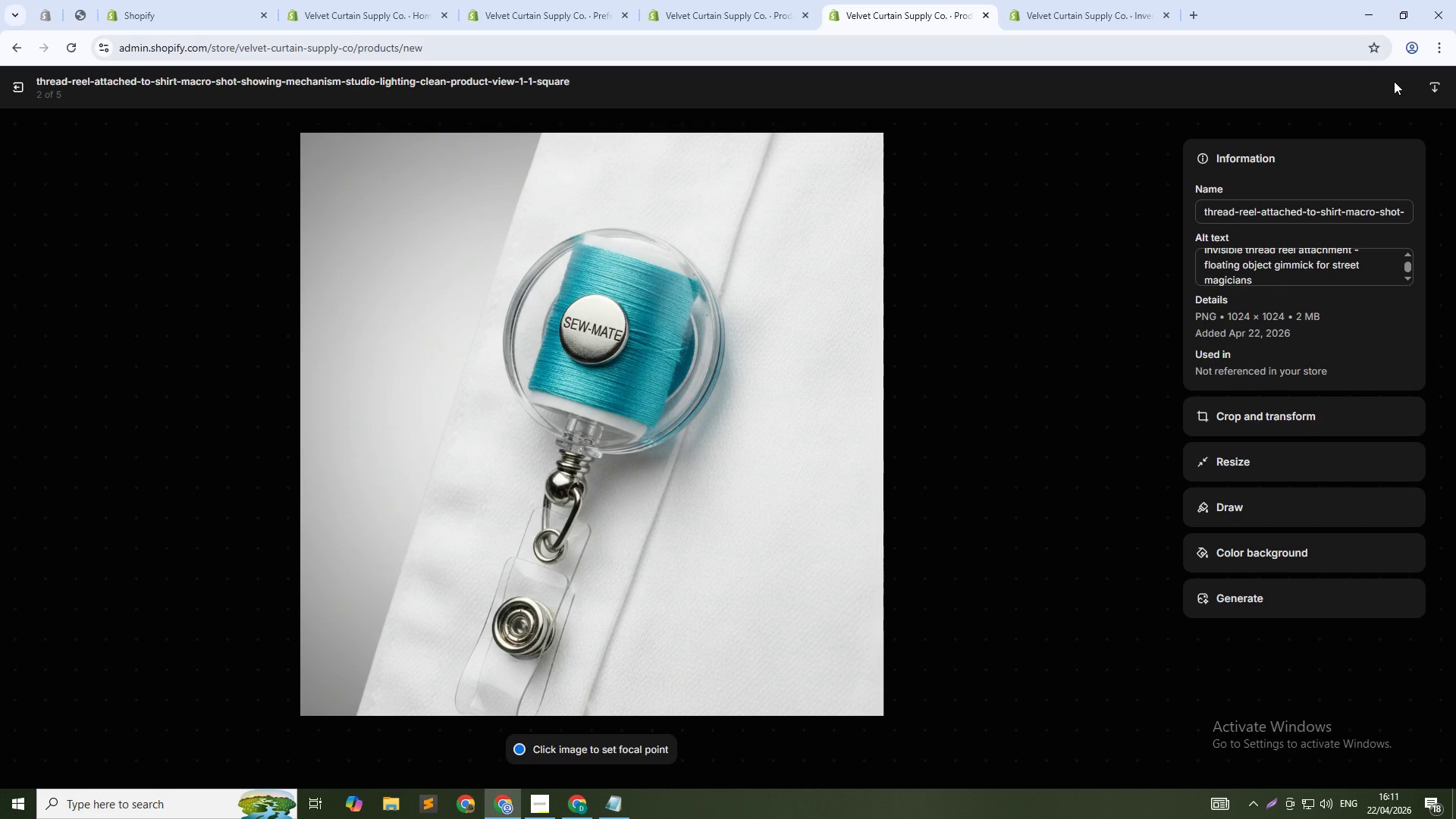 
wait(51.73)
 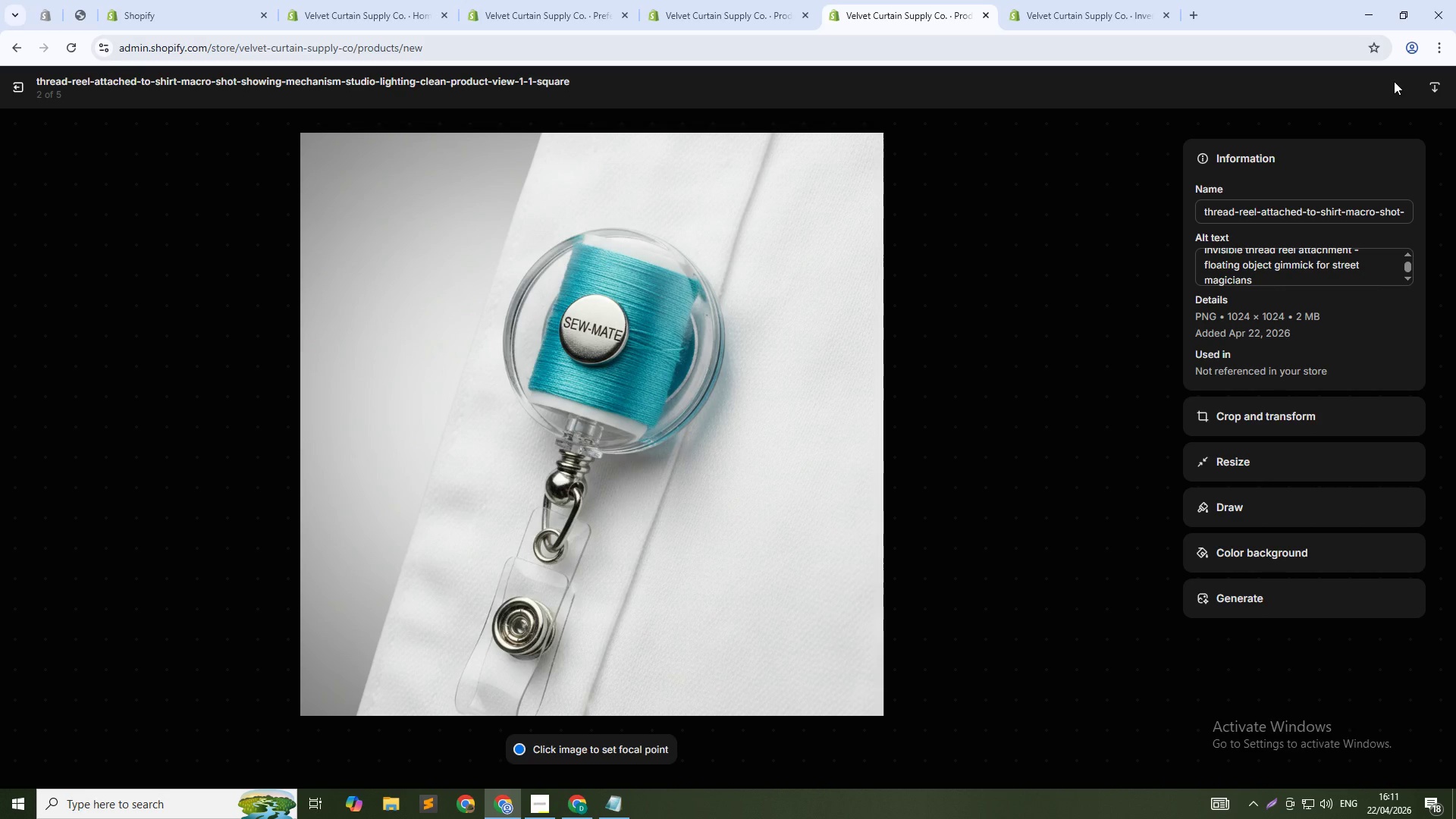 
left_click([1150, 456])
 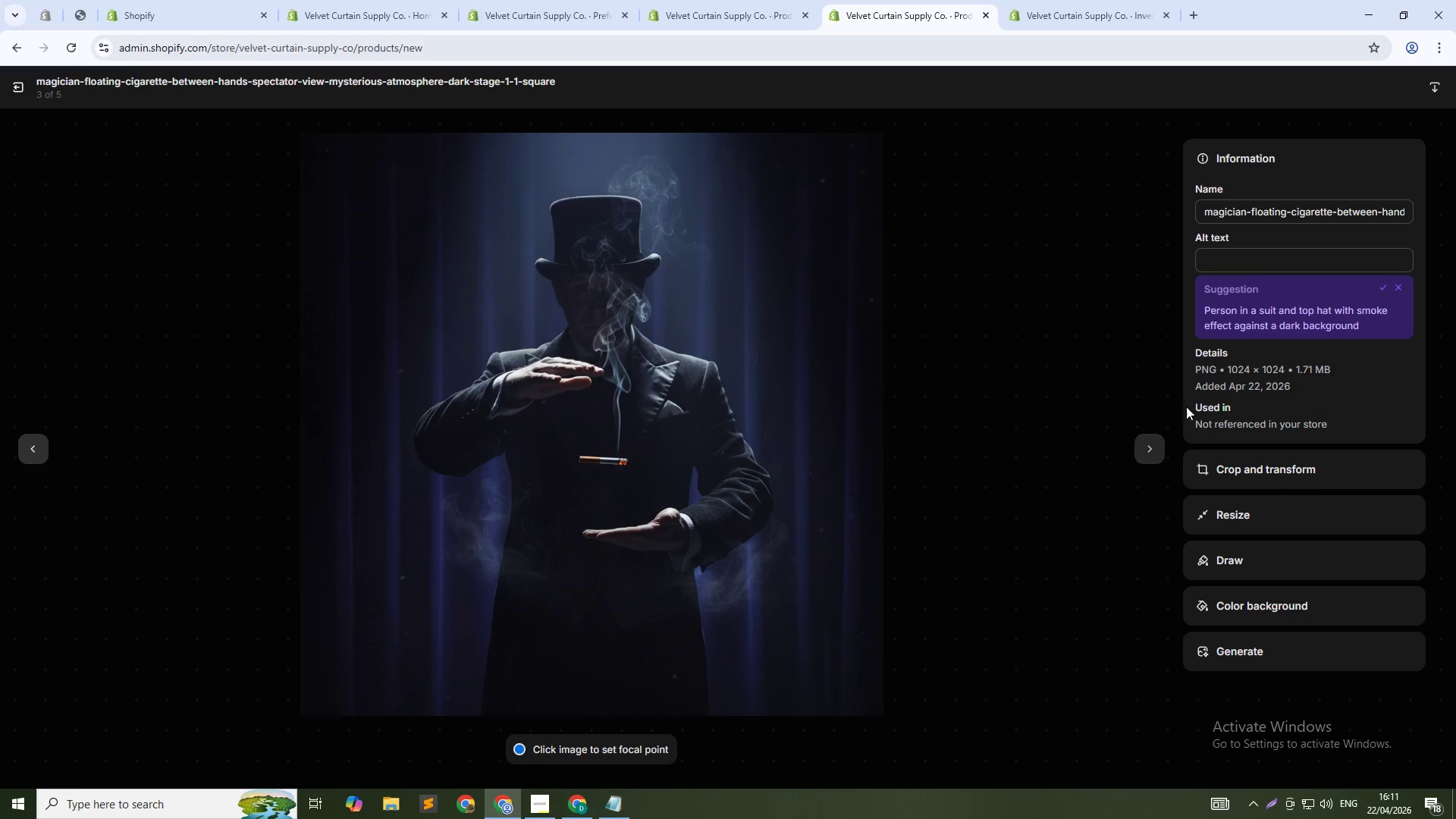 
left_click([1282, 264])
 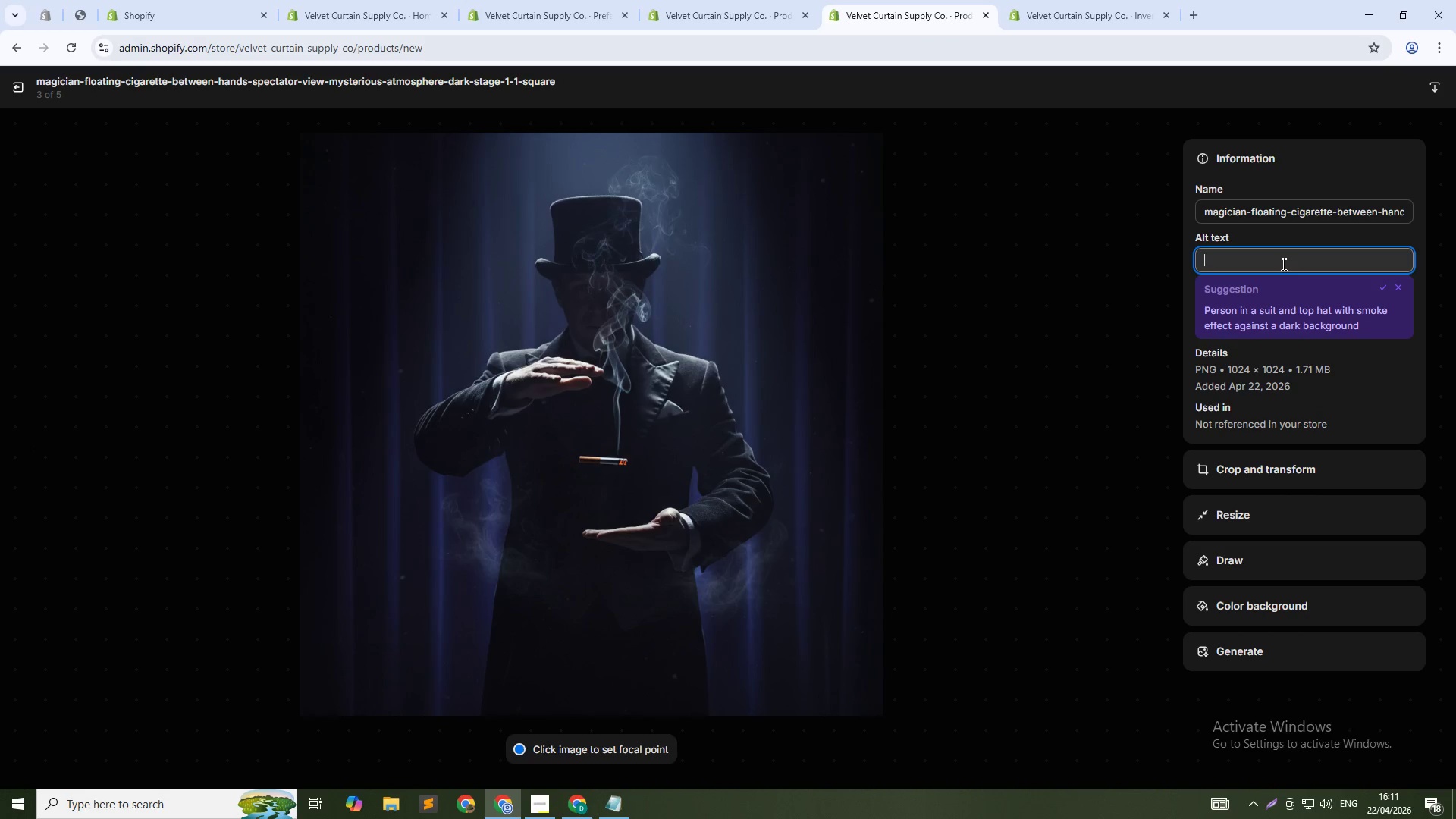 
type(Cogarette floating with invisible thread - professional close-up magic prop)
 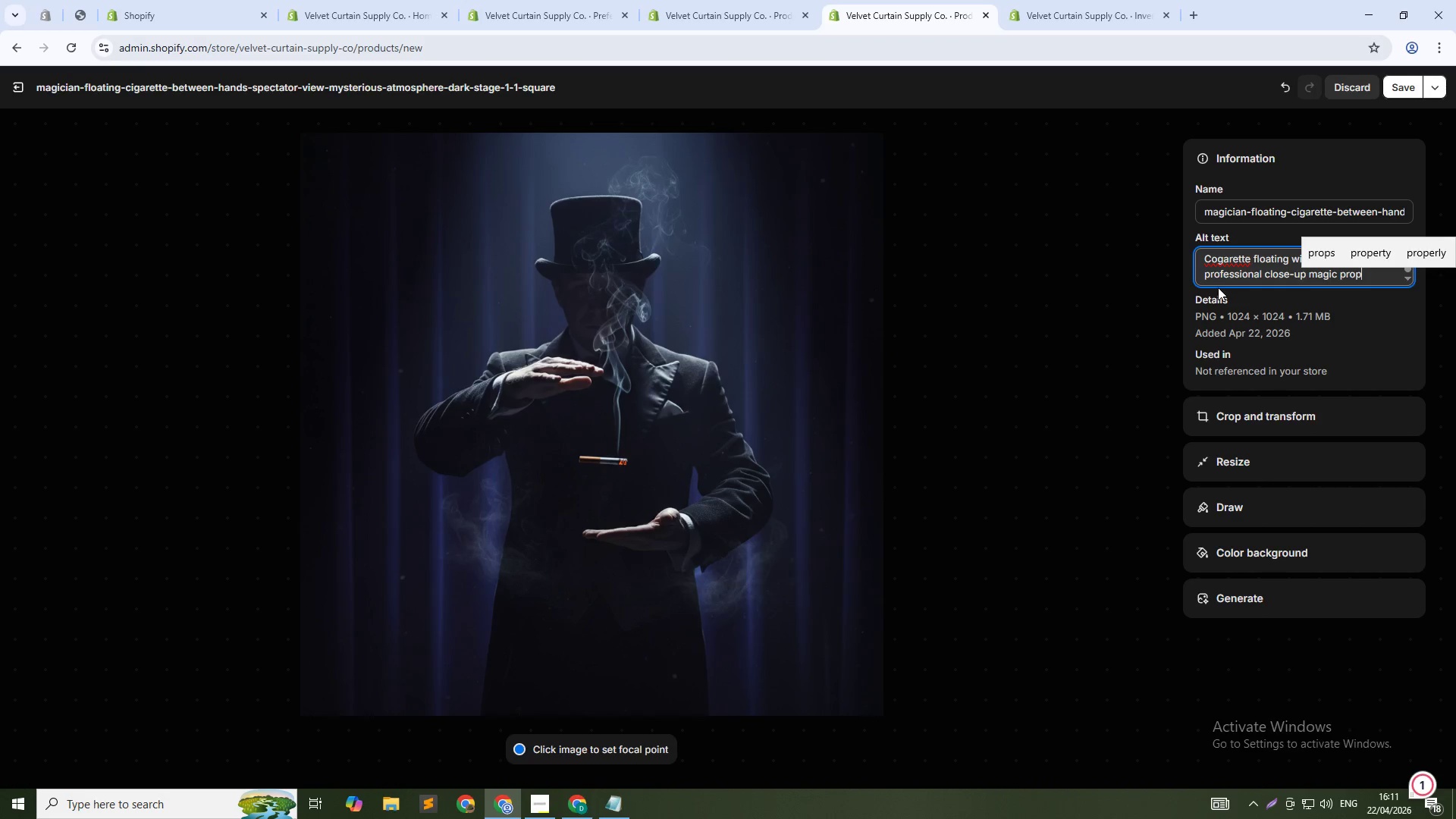 
left_click([1219, 258])
 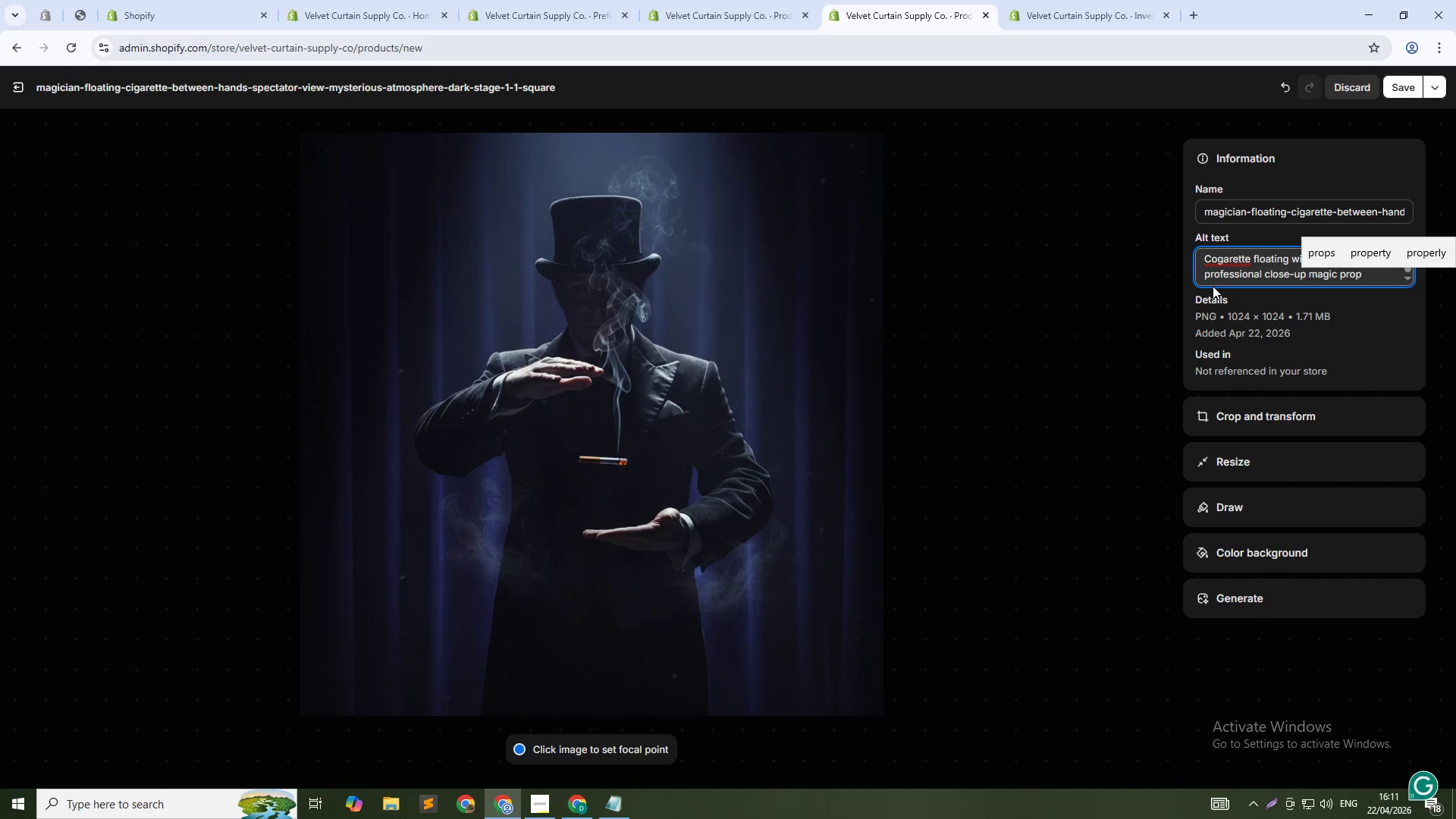 
key(Backspace)
 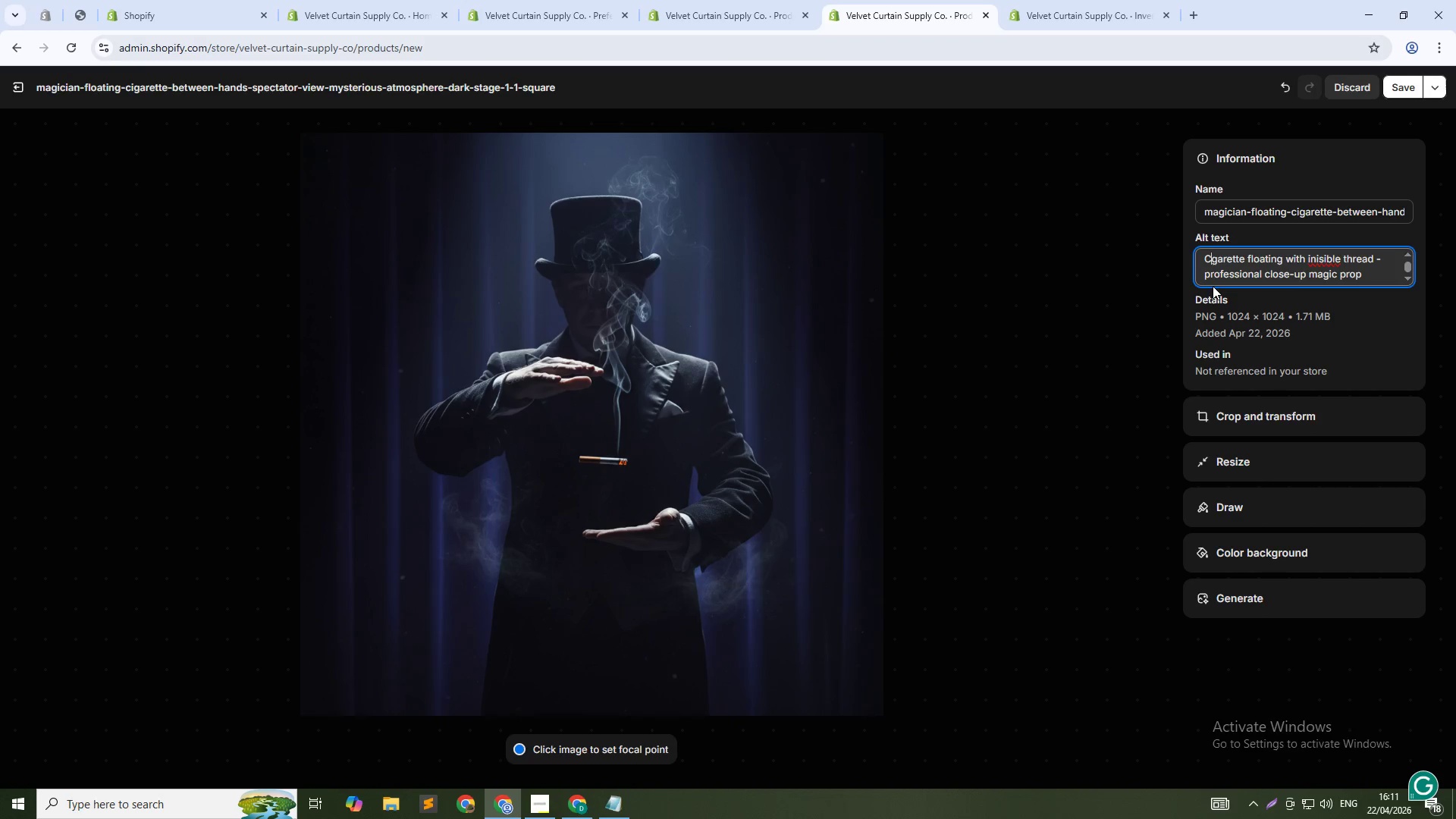 
key(I)
 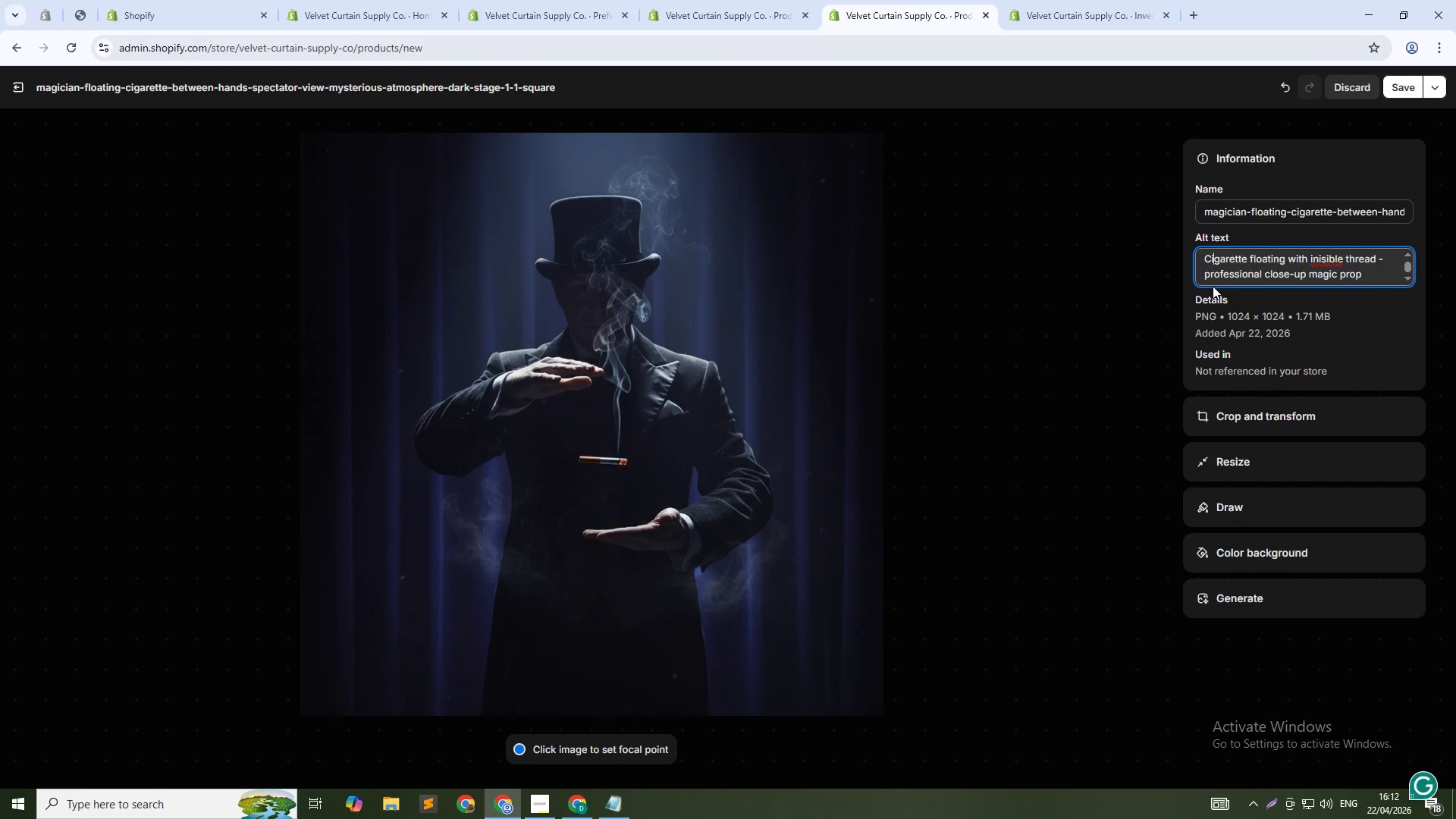 
wait(6.42)
 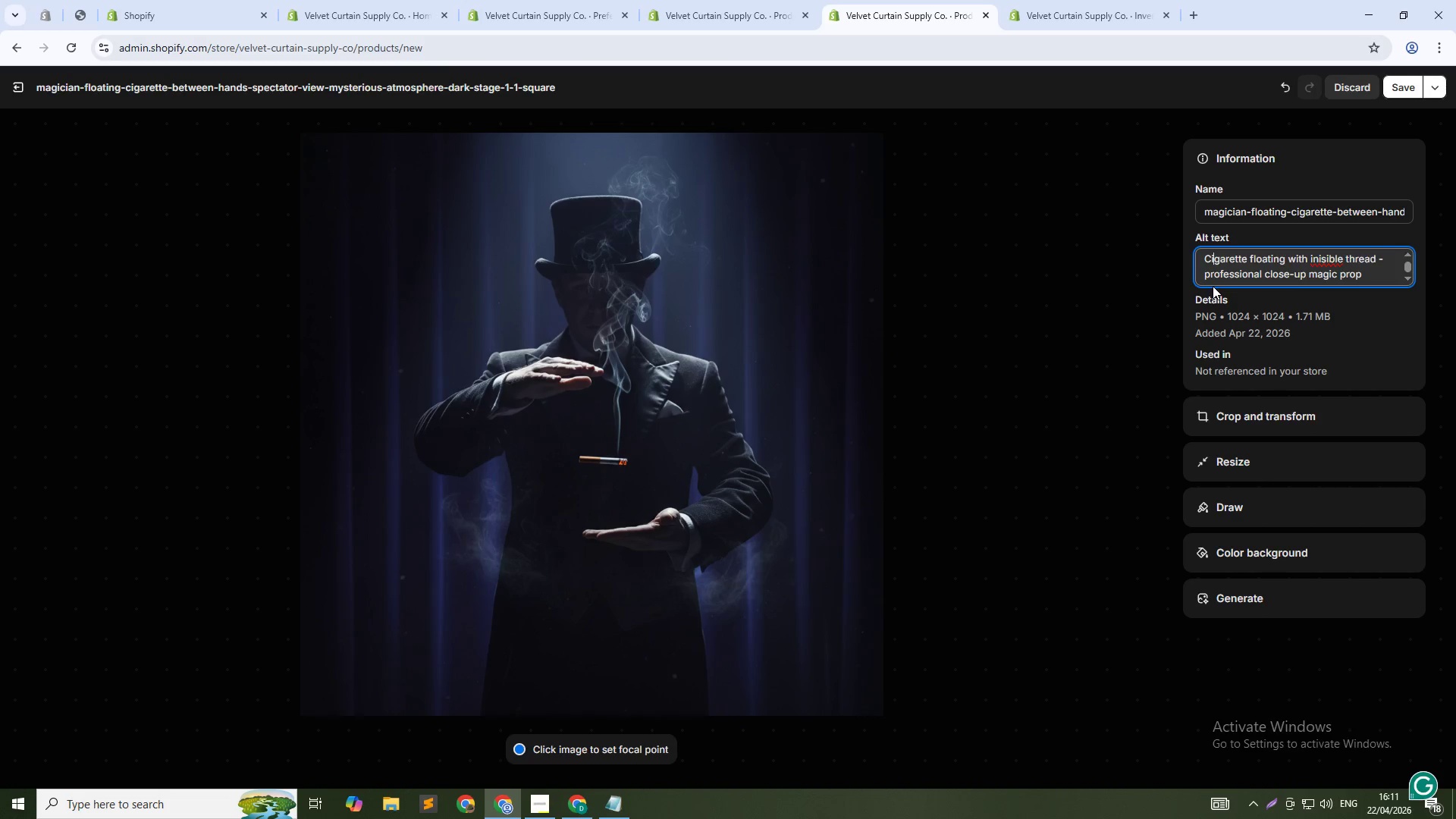 
left_click([1319, 256])
 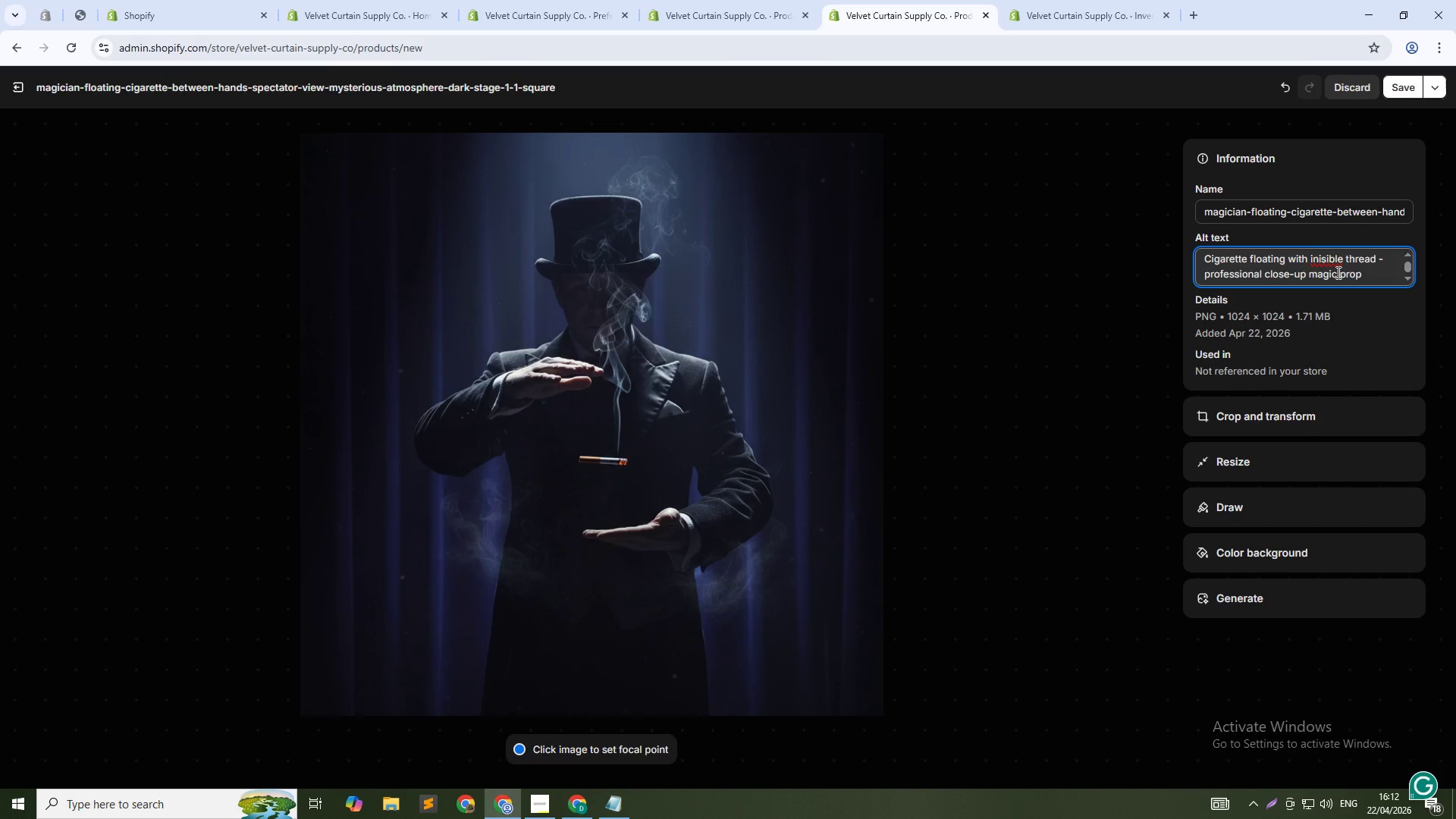 
key(V)
 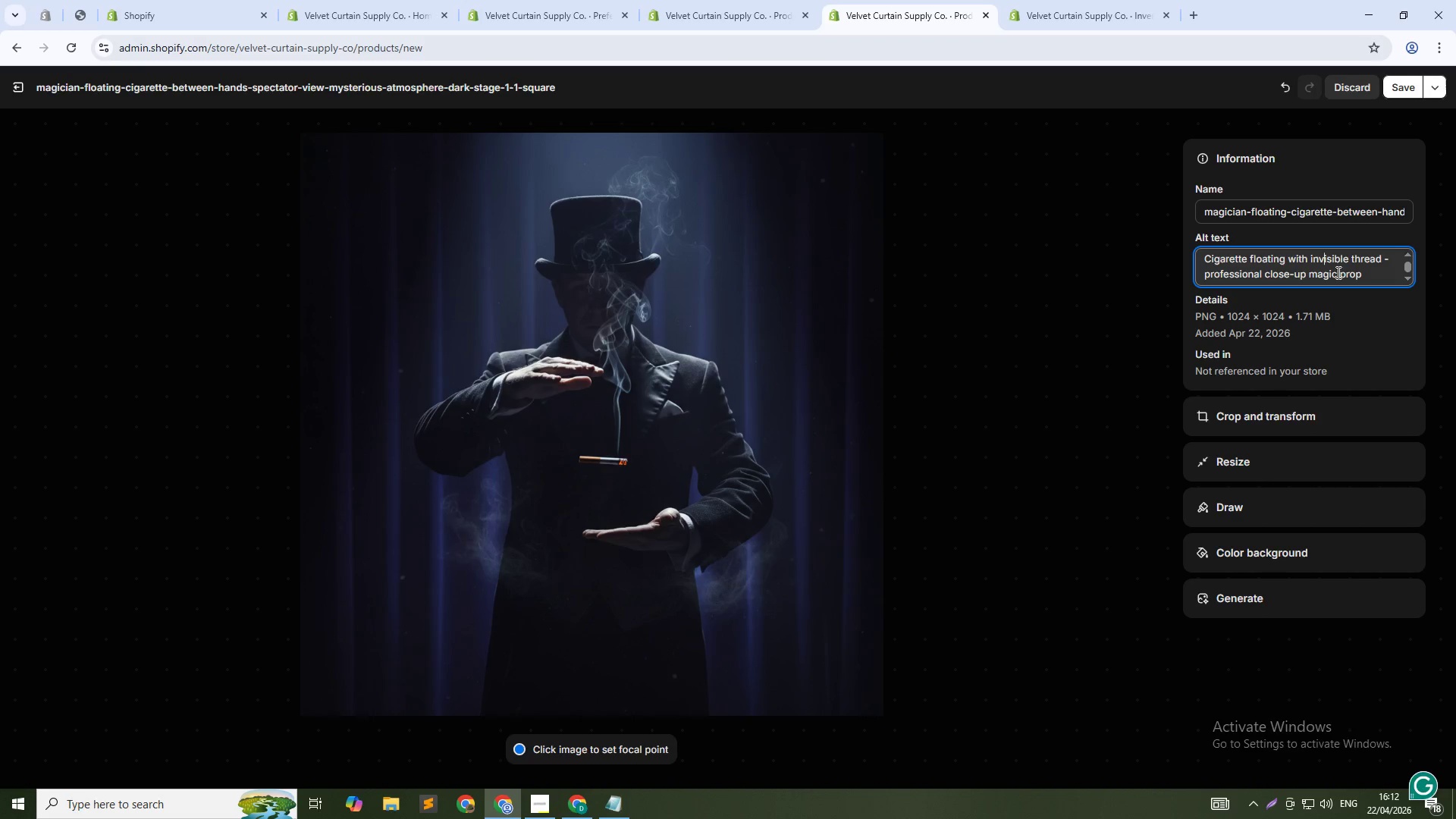 
key(ArrowDown)
 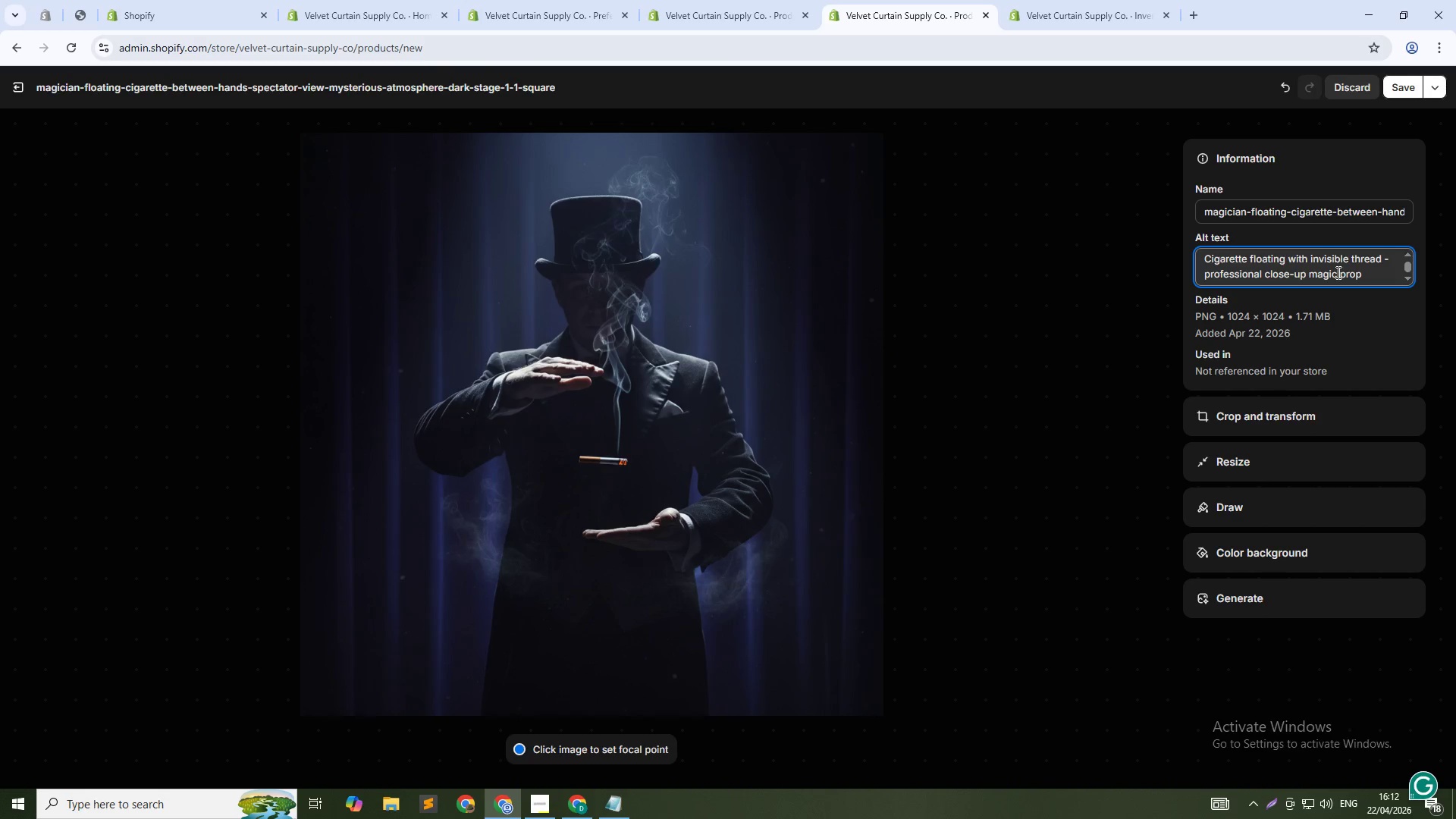 
key(ArrowDown)
 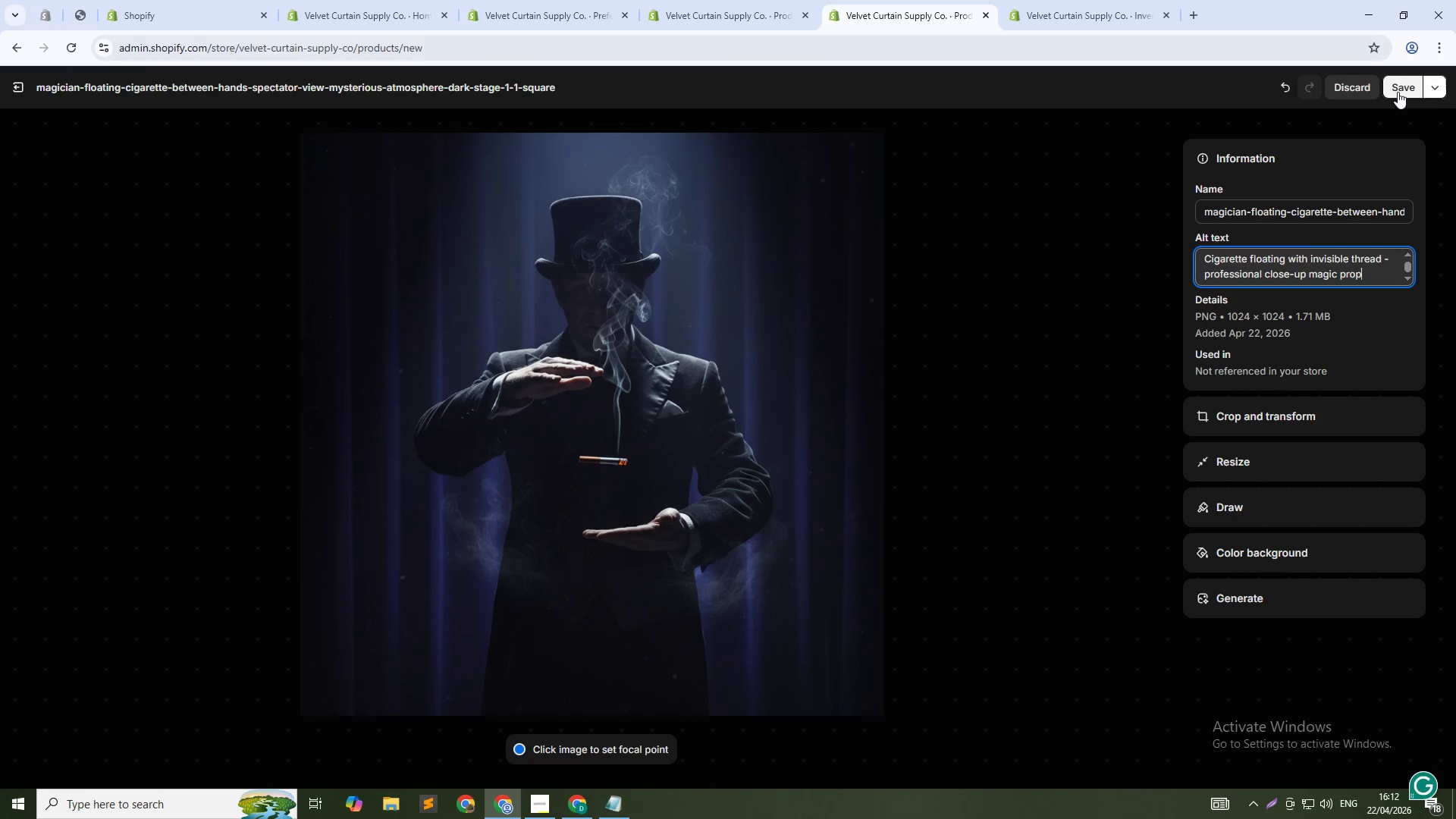 
left_click([1404, 87])
 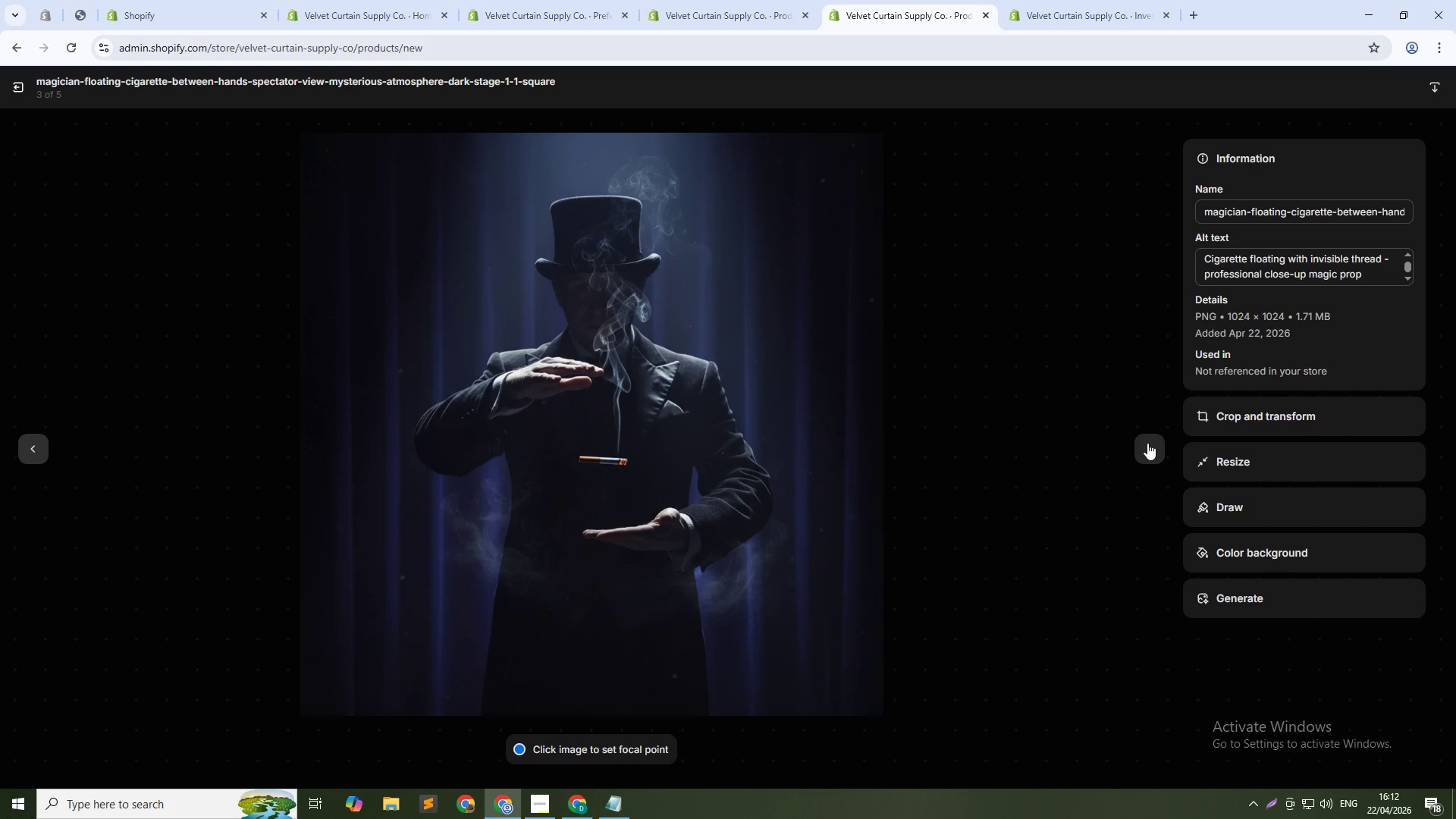 
left_click([1147, 443])
 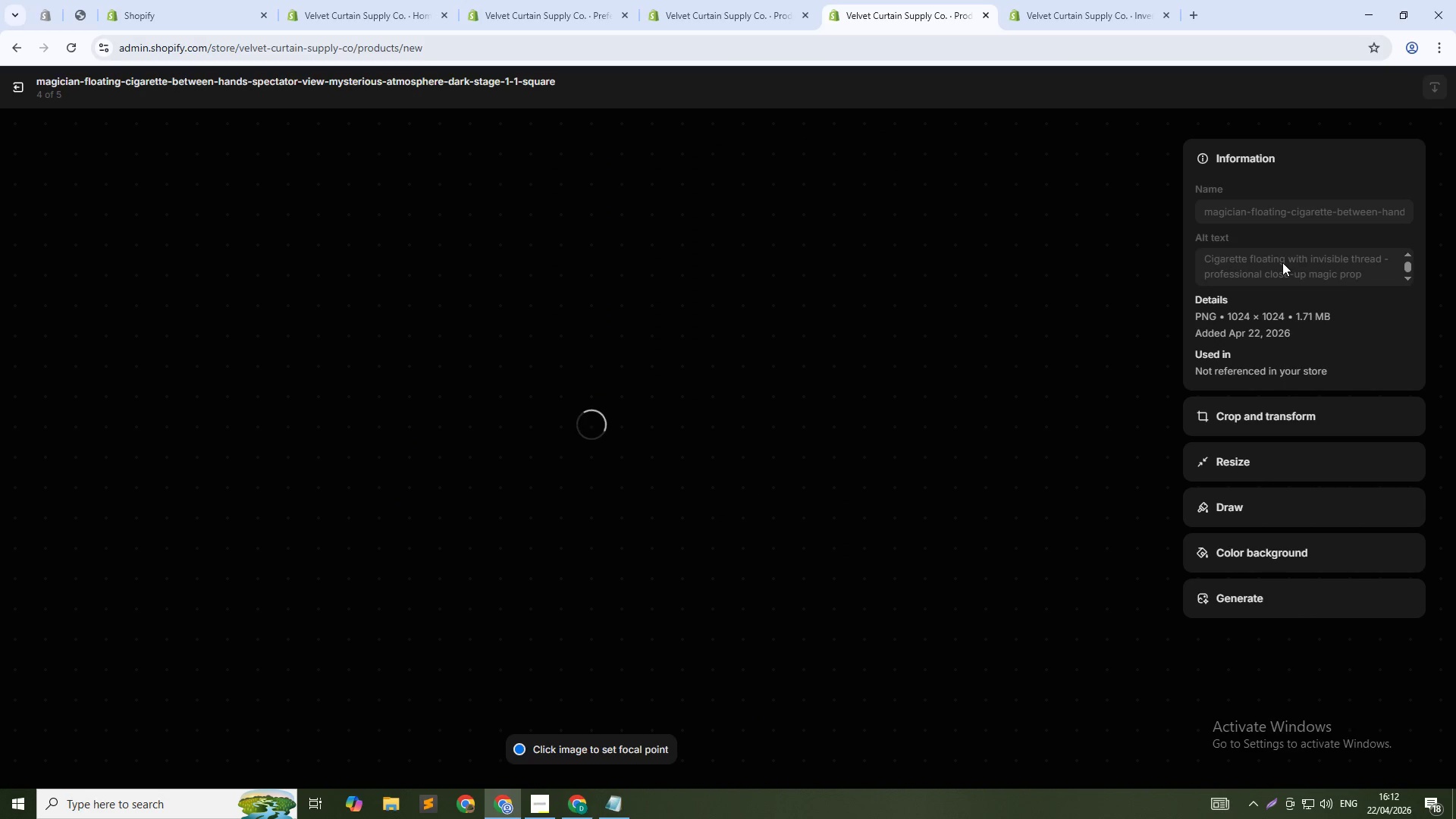 
left_click([1282, 262])
 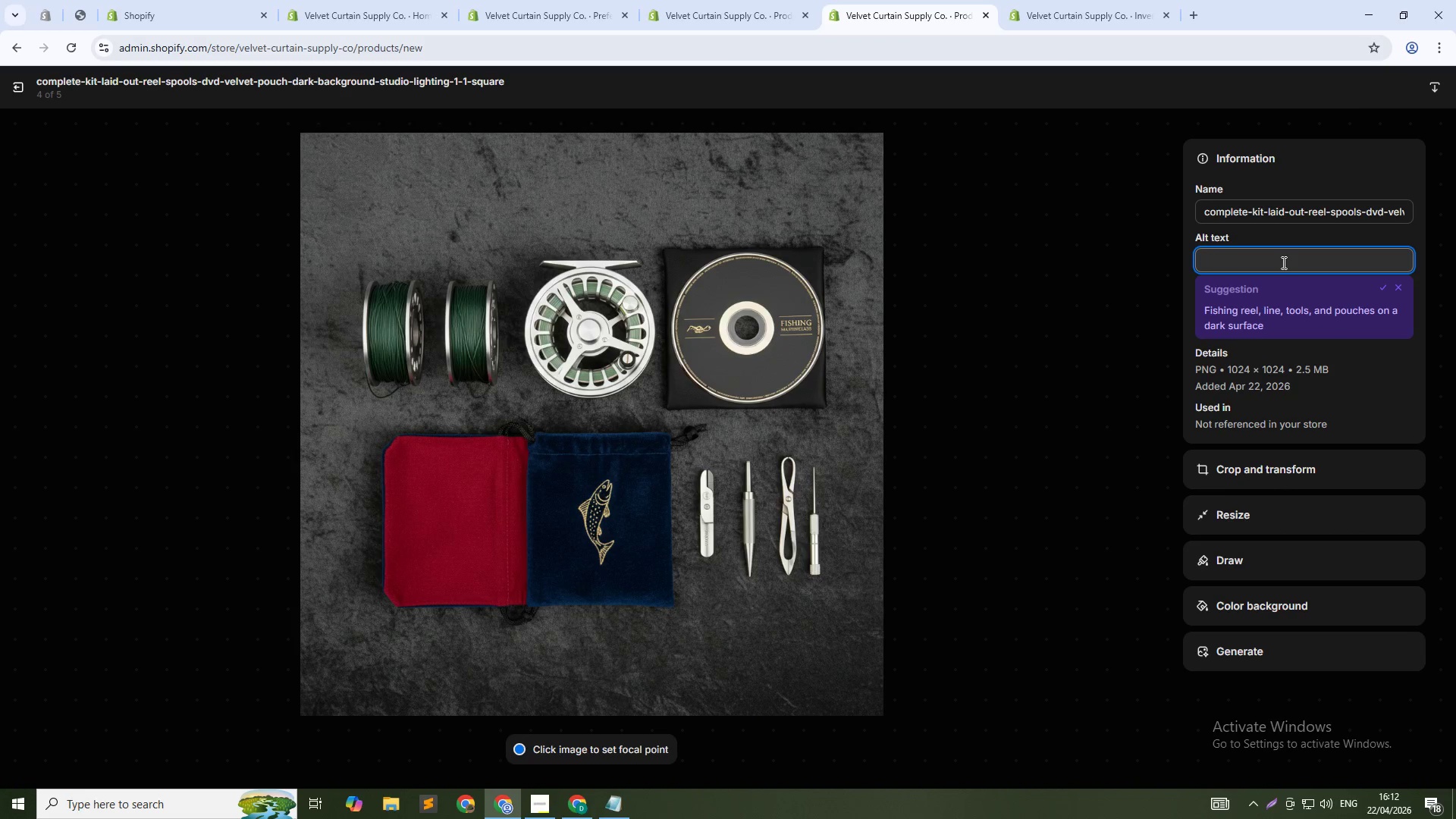 
type(Complete invisible thread kit - floating object gimmick for magicians)
 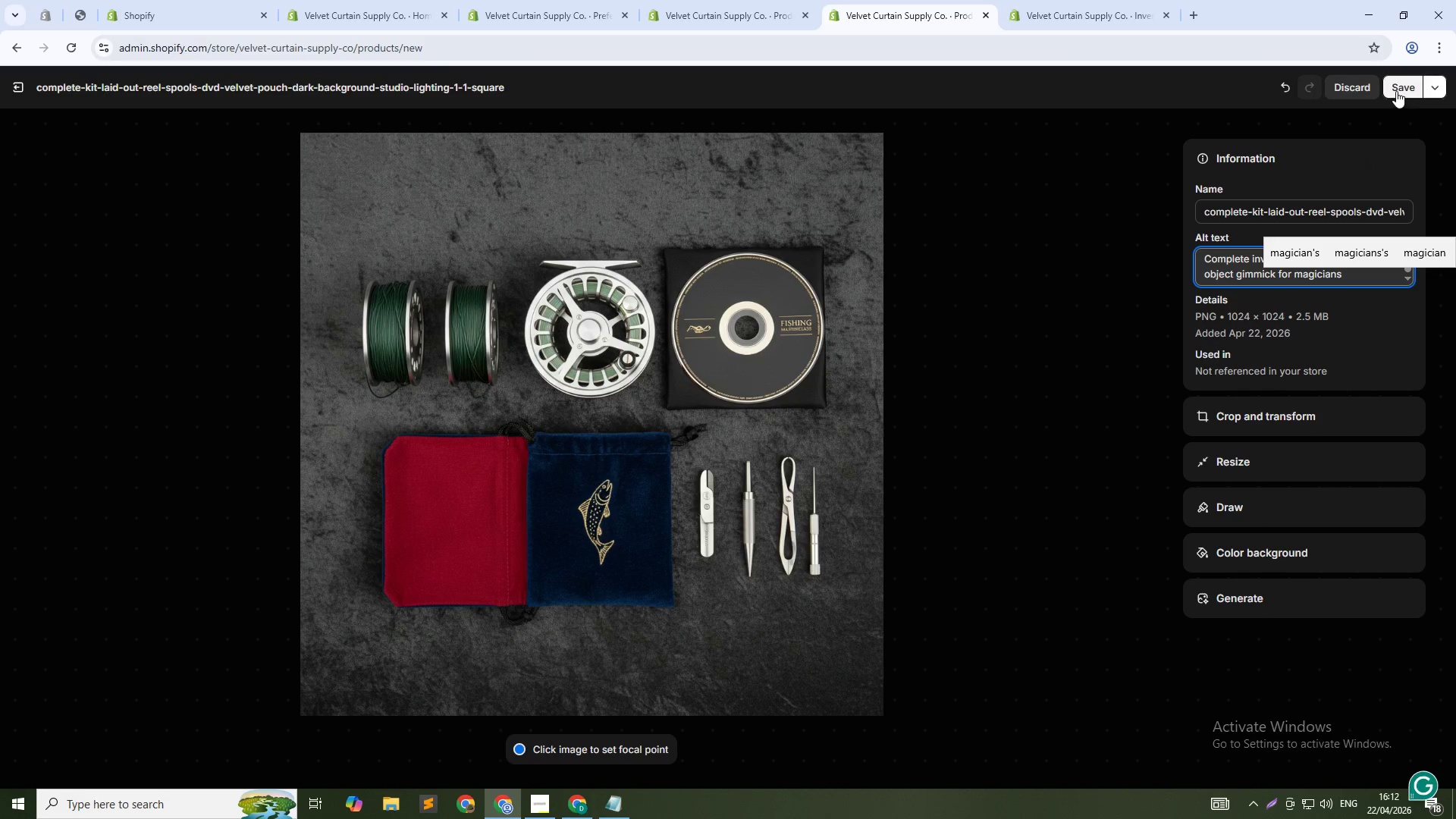 
left_click([1400, 91])
 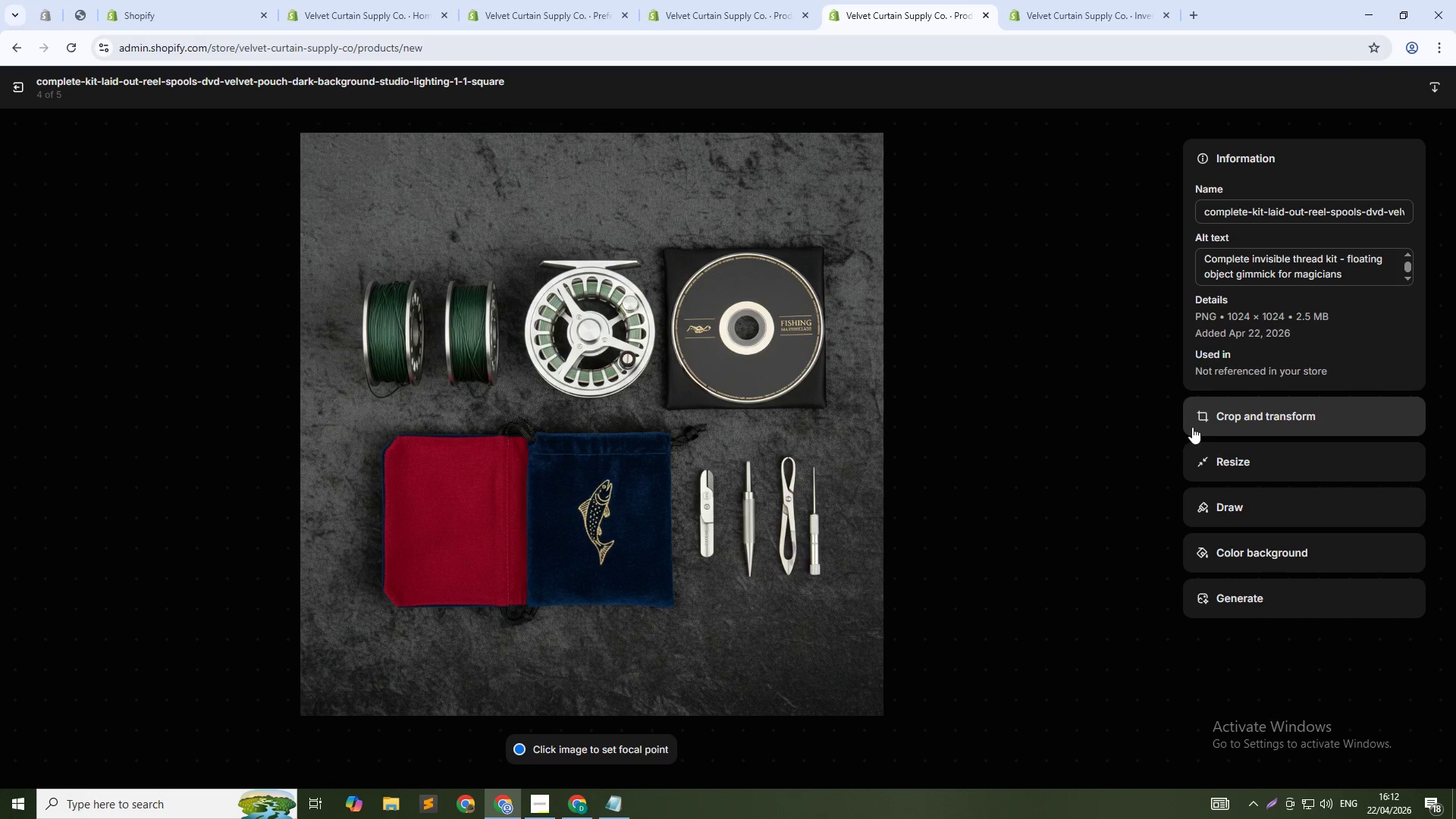 
left_click([1157, 443])
 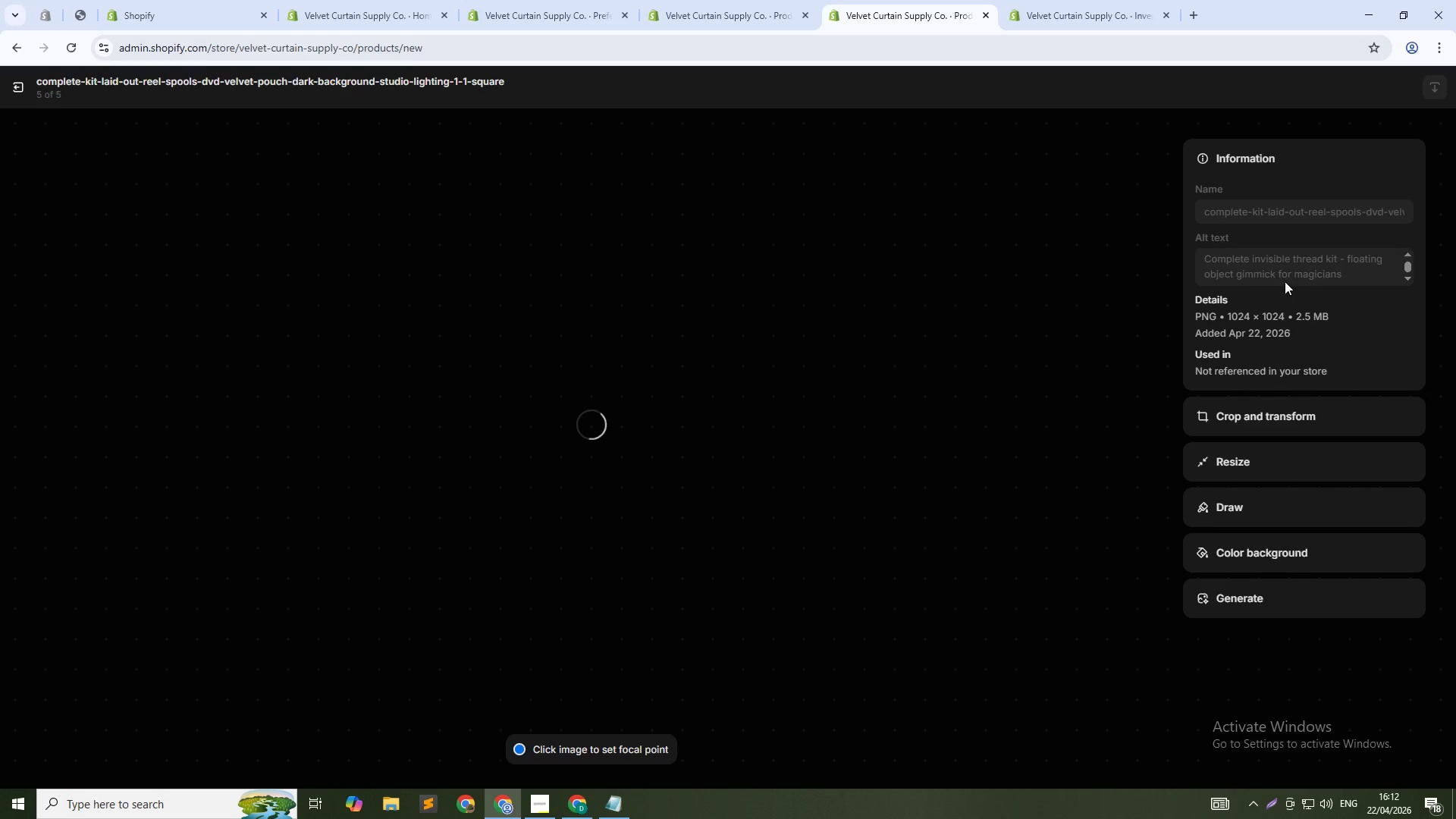 
left_click([1313, 264])
 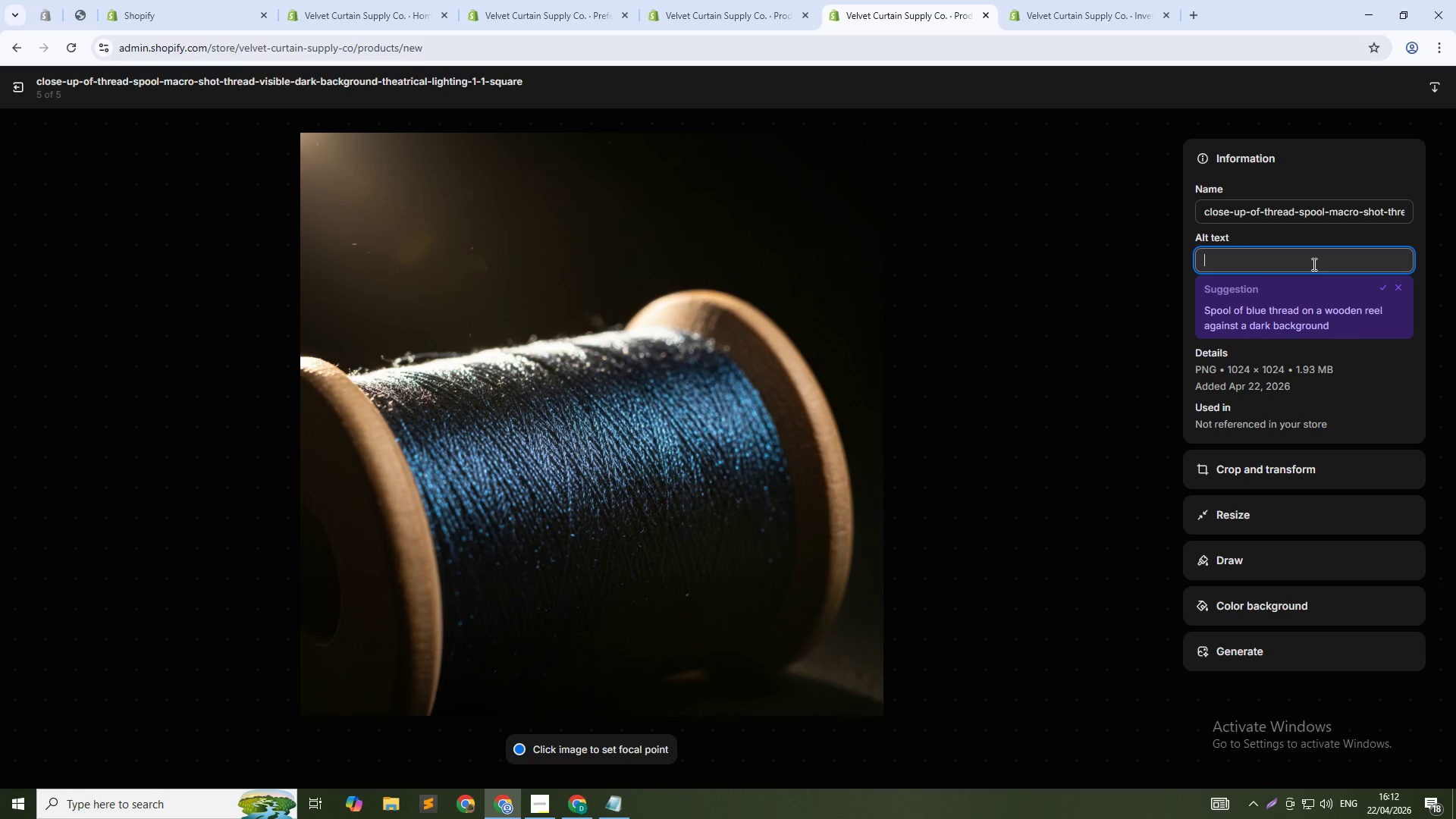 
type(Invisible thread spool - repla)
key(Backspace)
key(Backspace)
key(Backspace)
key(Backspace)
type(replacement for floating objeec)
key(Backspace)
key(Backspace)
type(ct gimmick)
 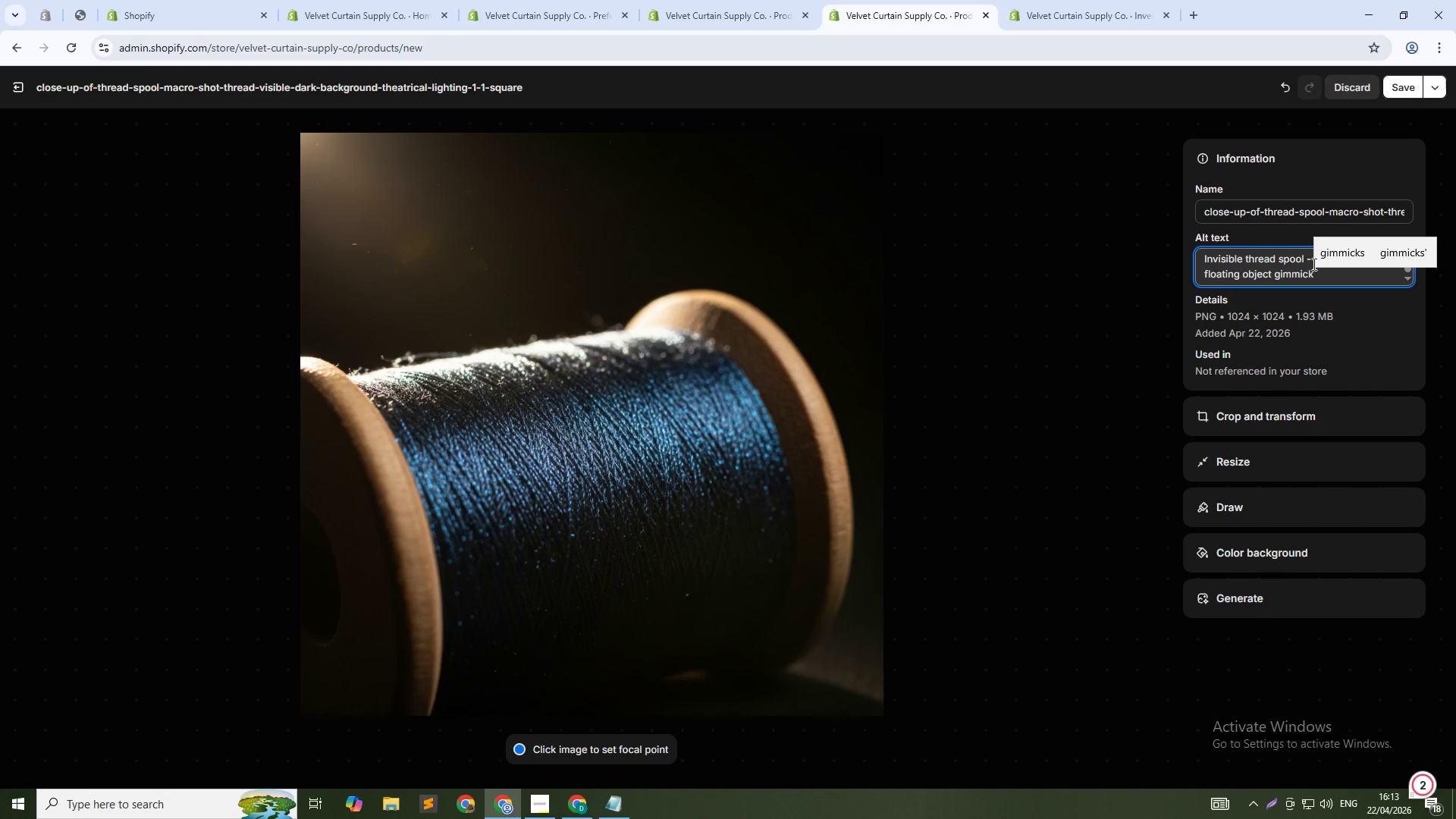 
left_click([1294, 257])
 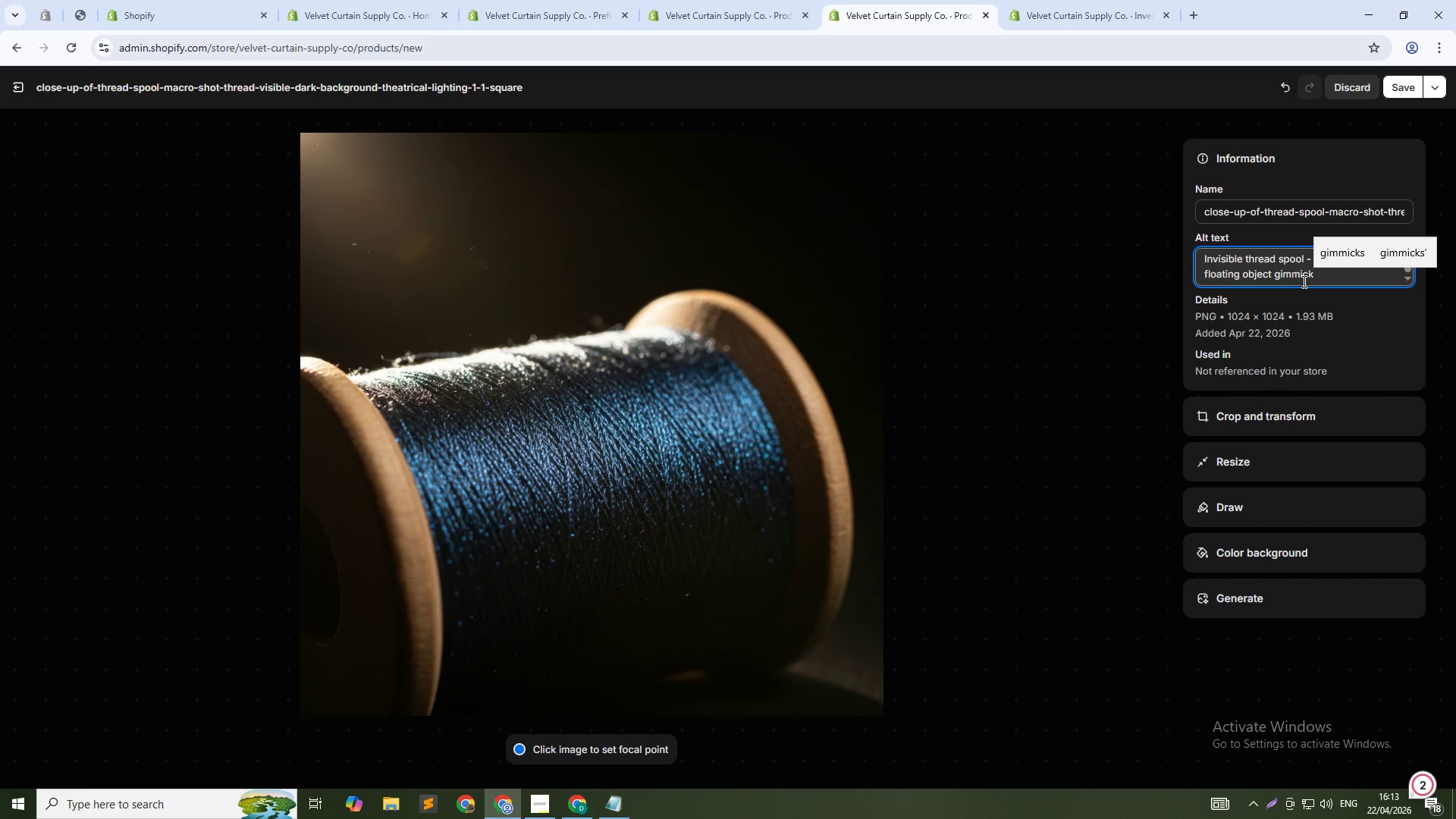 
key(Backspace)
 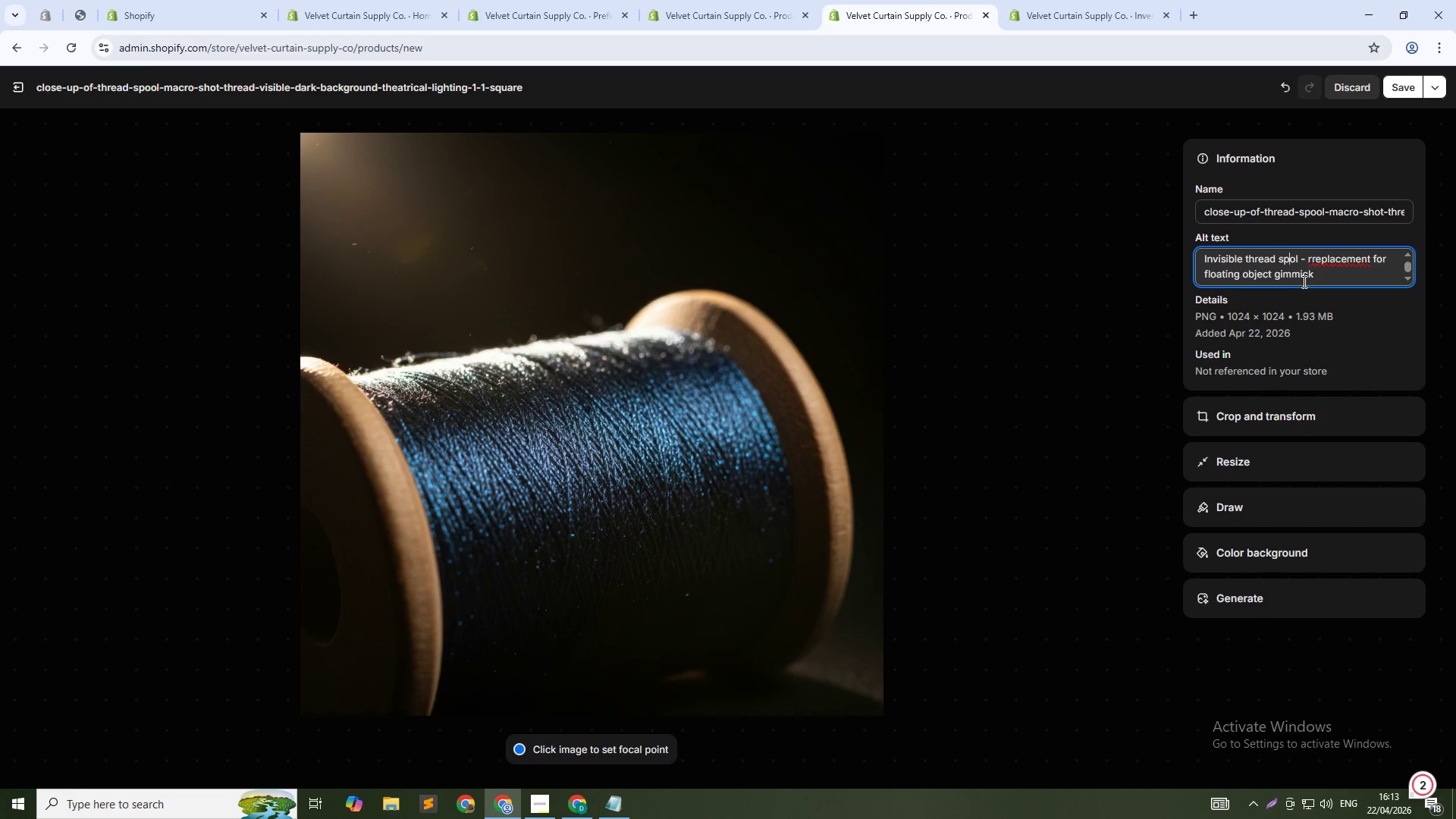 
key(O)
 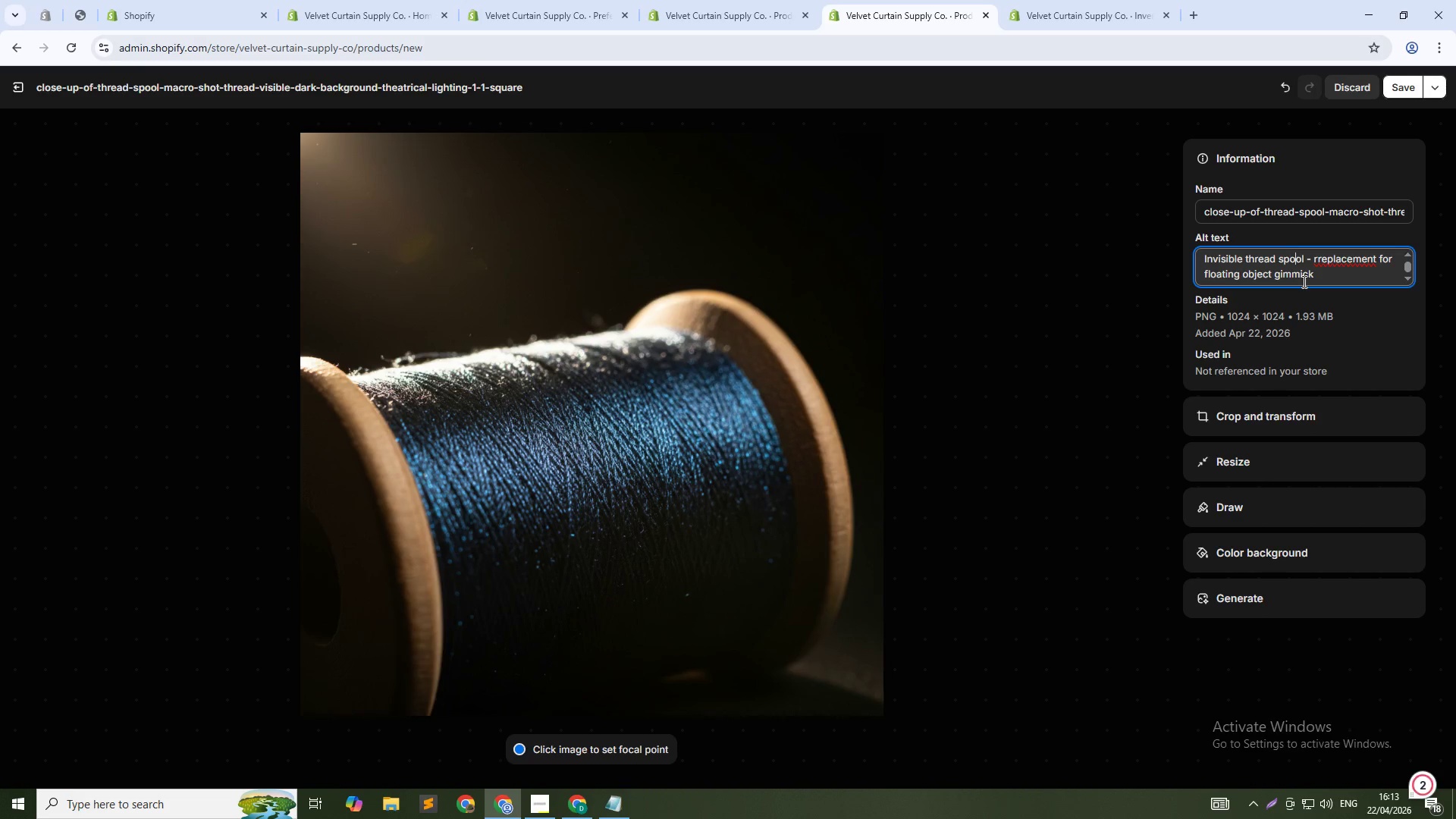 
hold_key(key=ArrowRight, duration=0.53)
 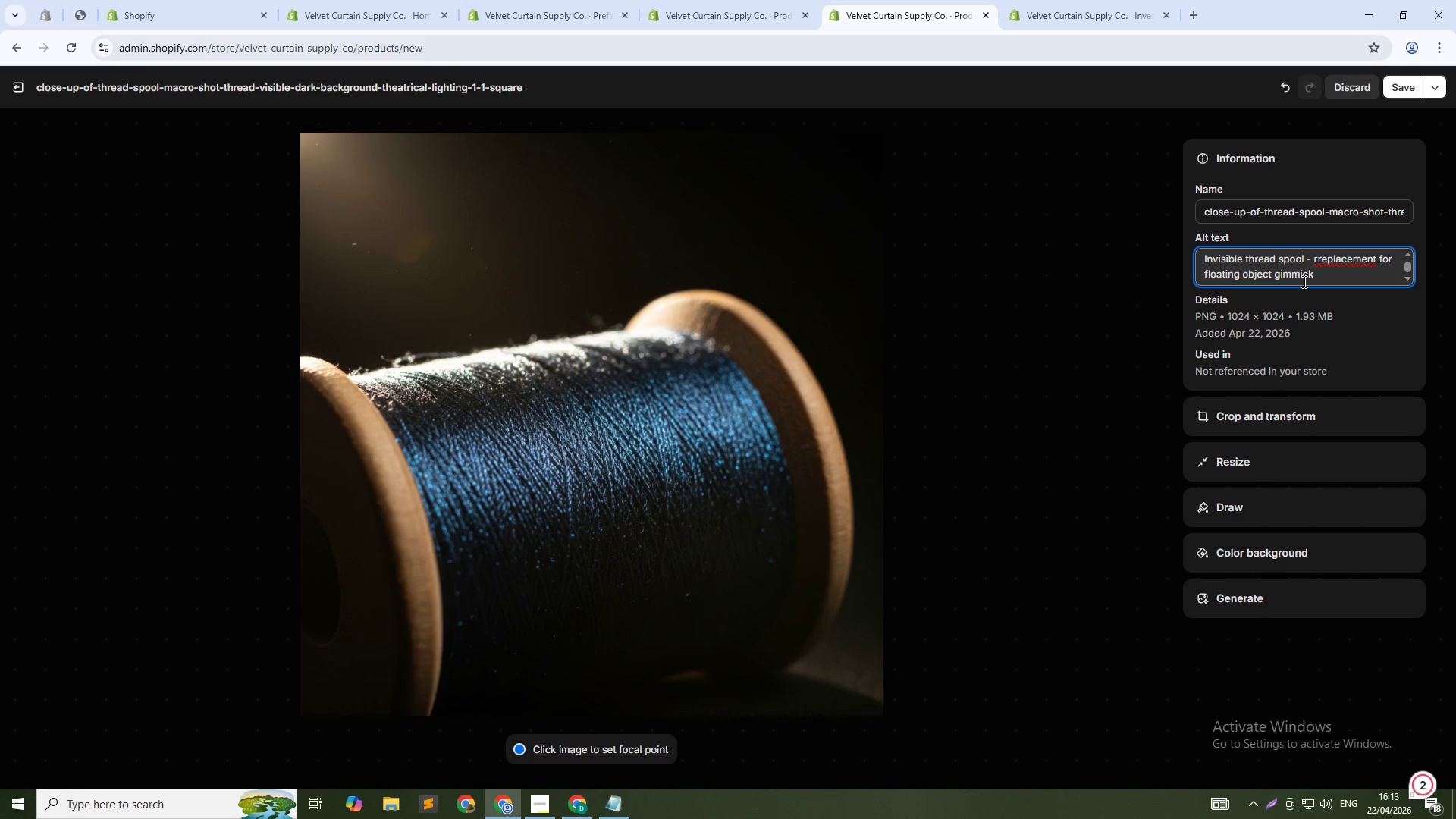 
key(ArrowRight)
 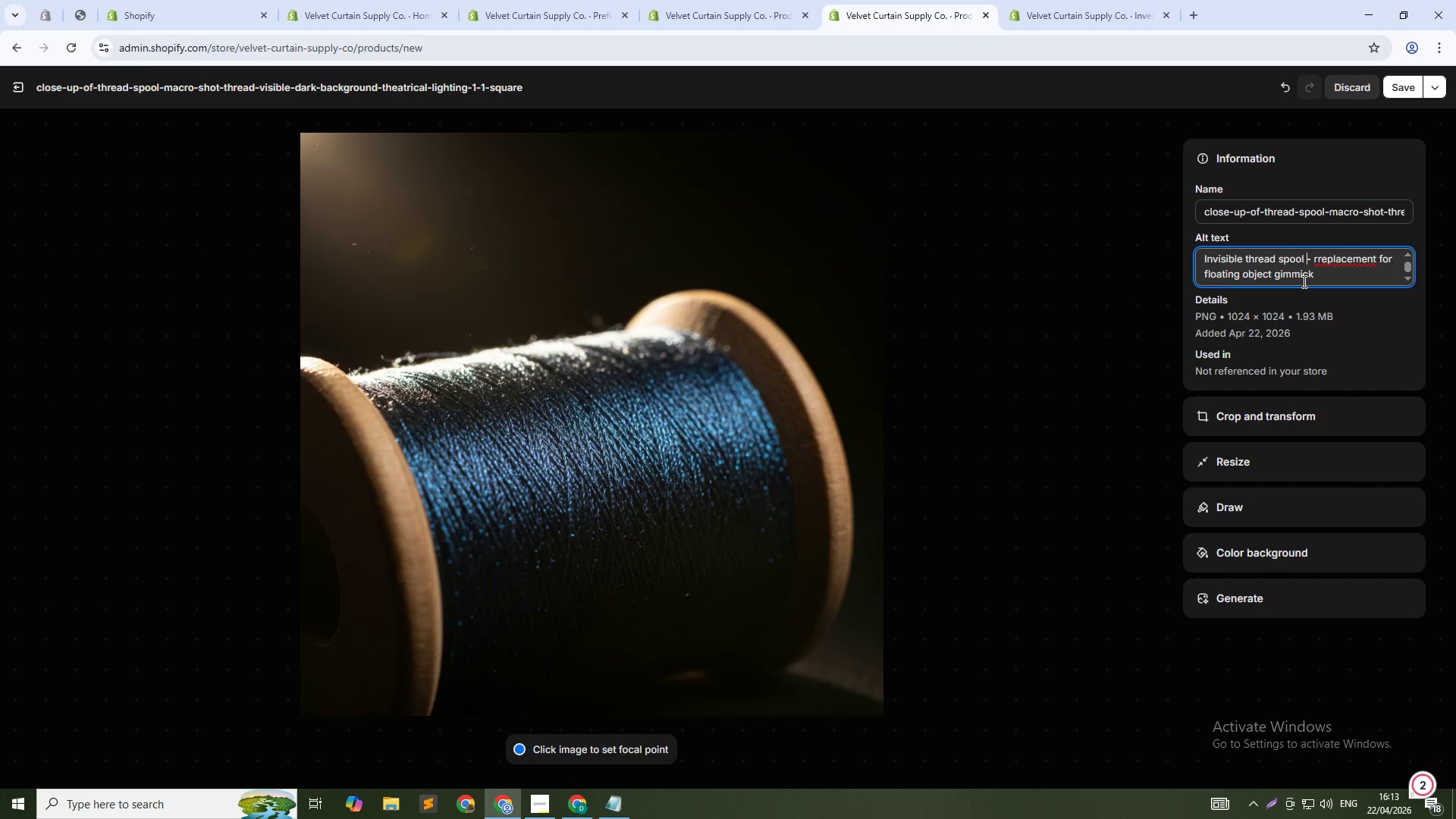 
key(ArrowRight)
 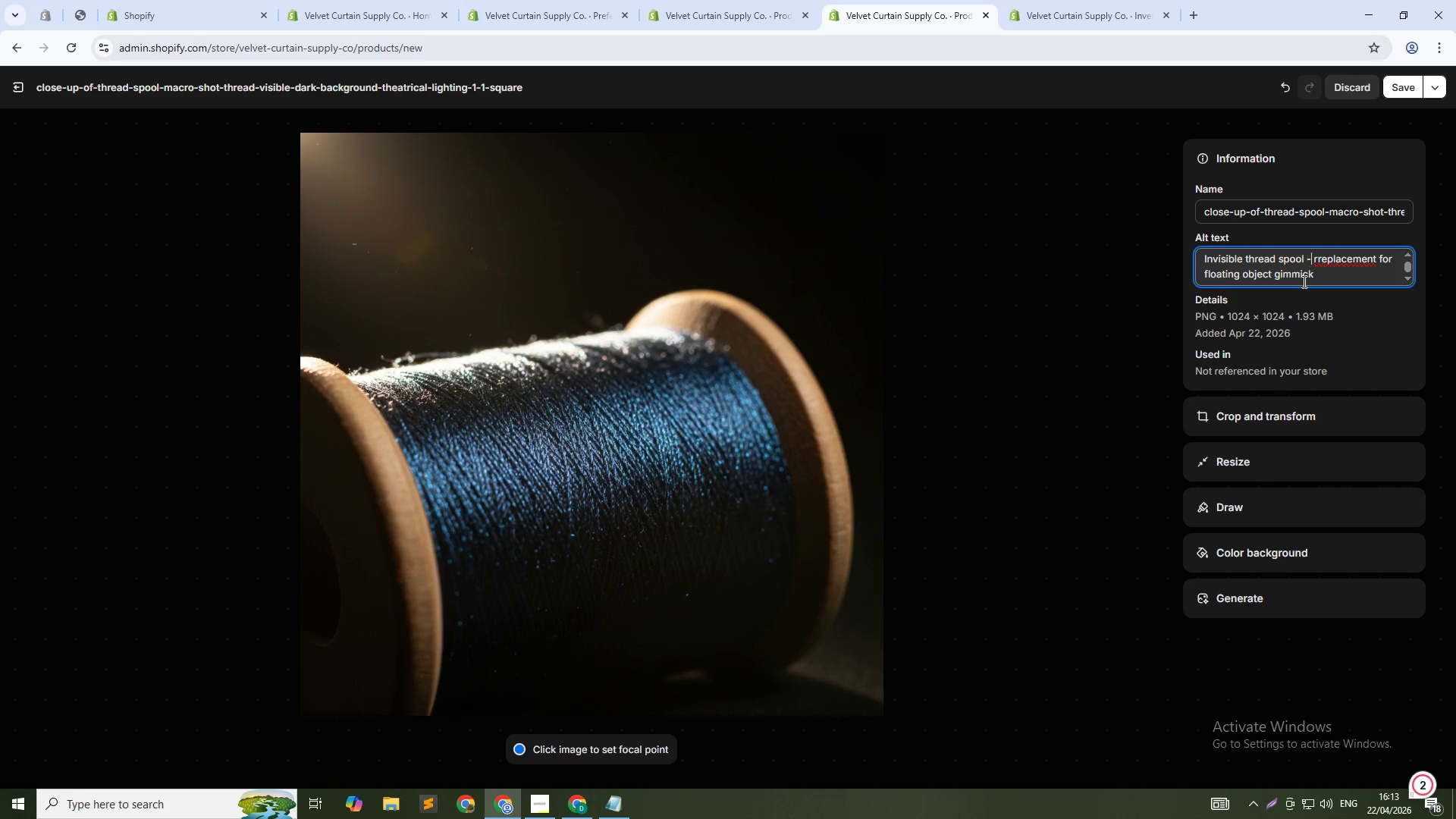 
key(ArrowRight)
 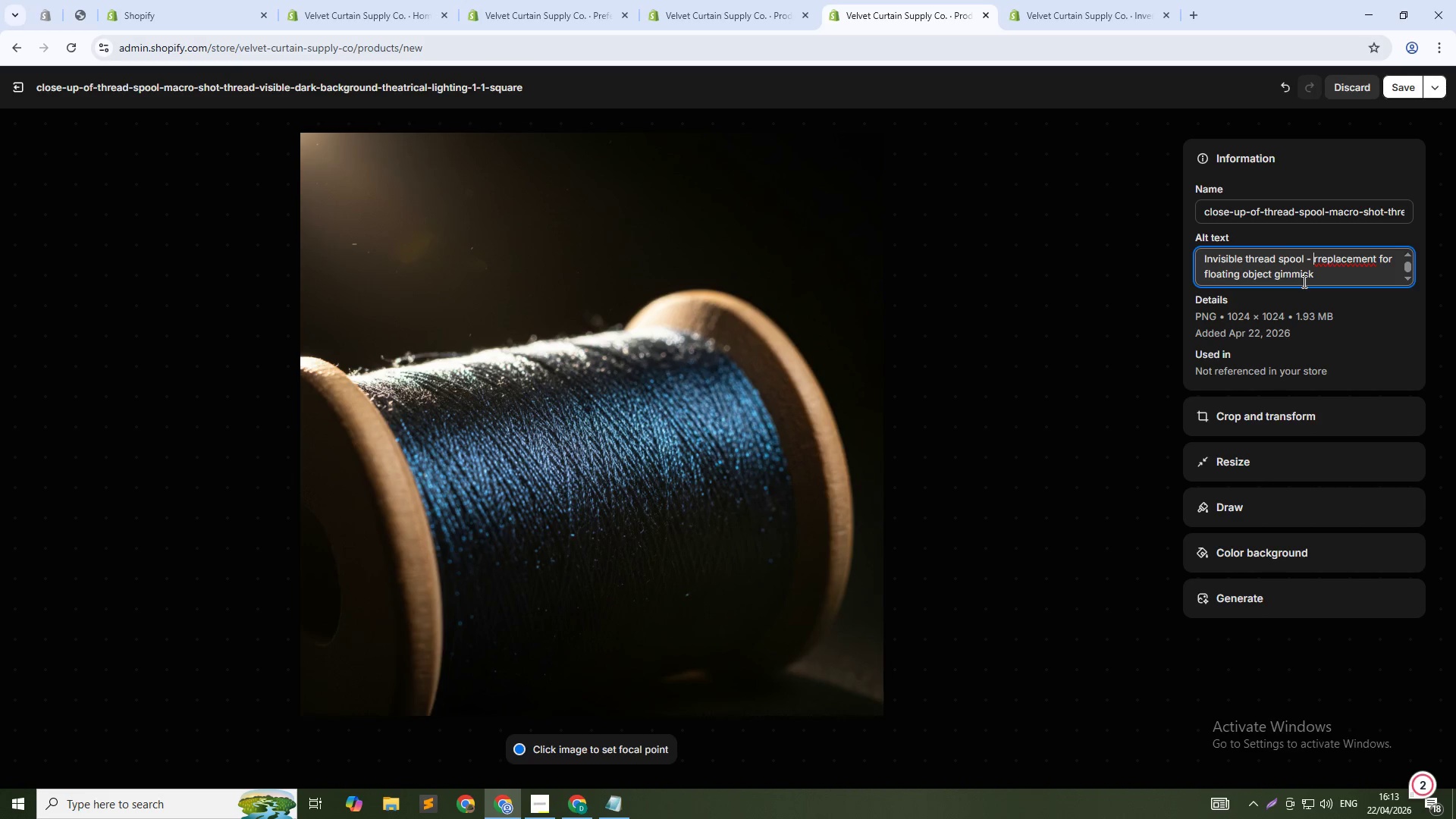 
key(ArrowRight)
 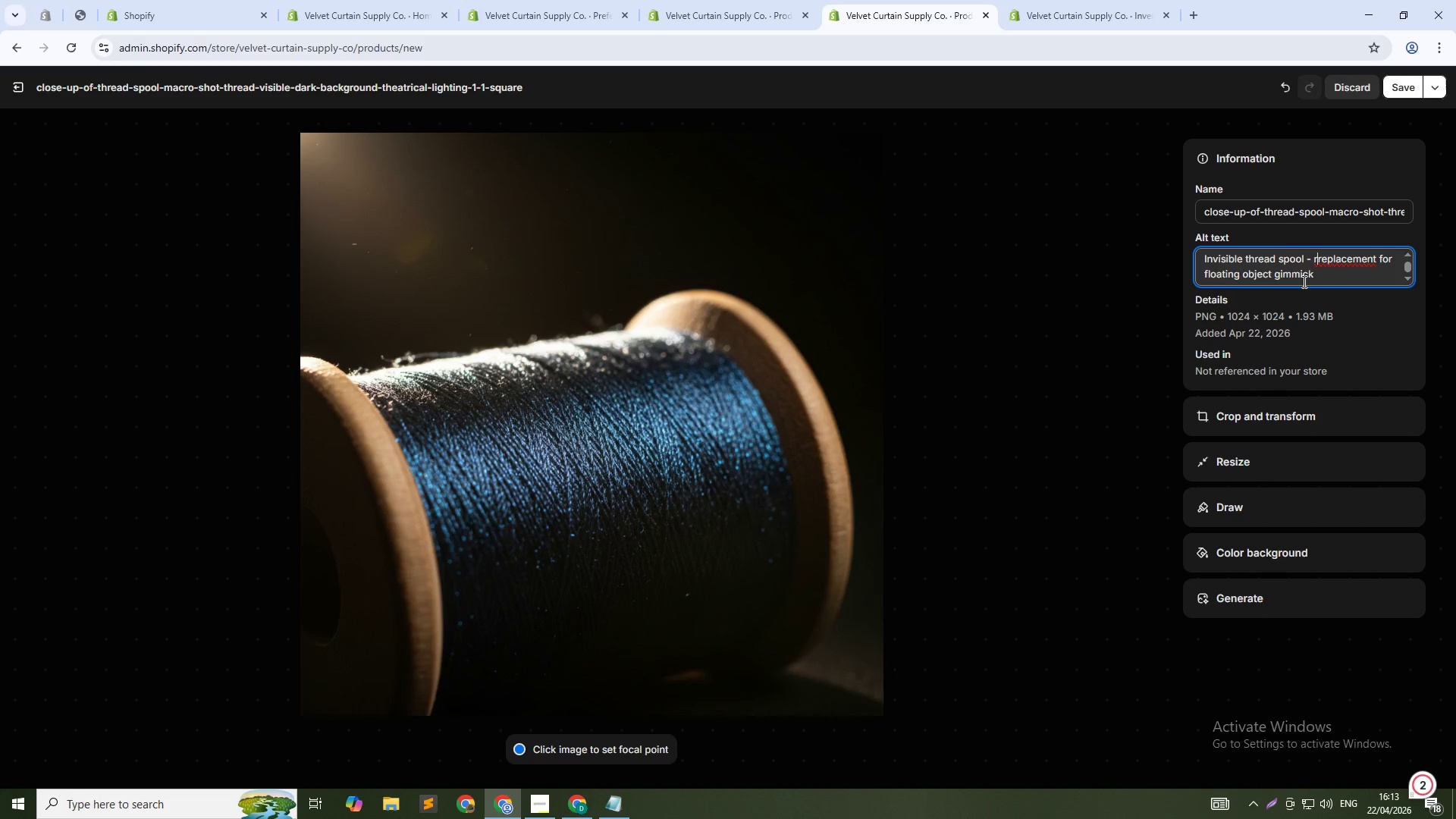 
key(Backspace)
 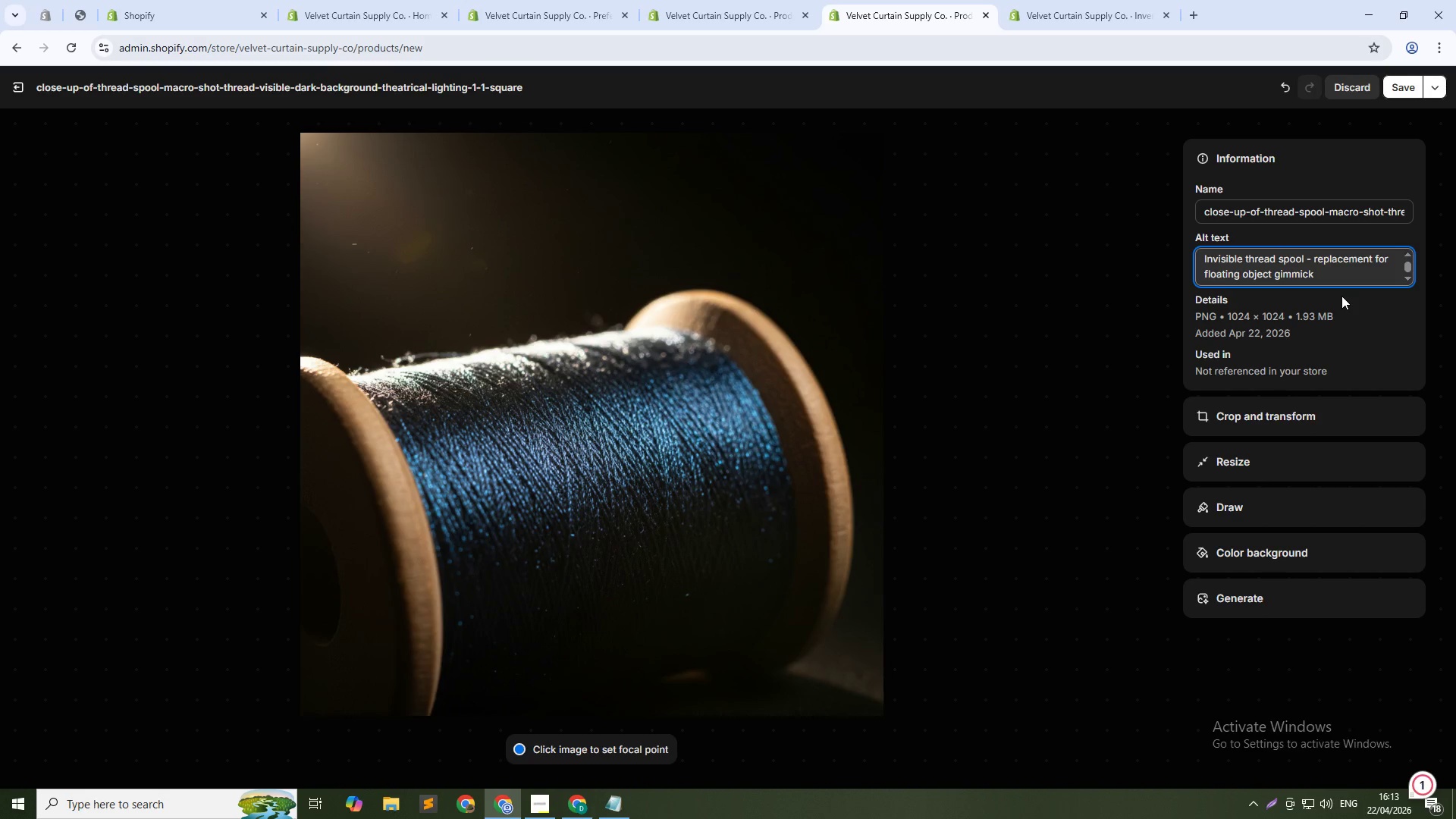 
wait(15.16)
 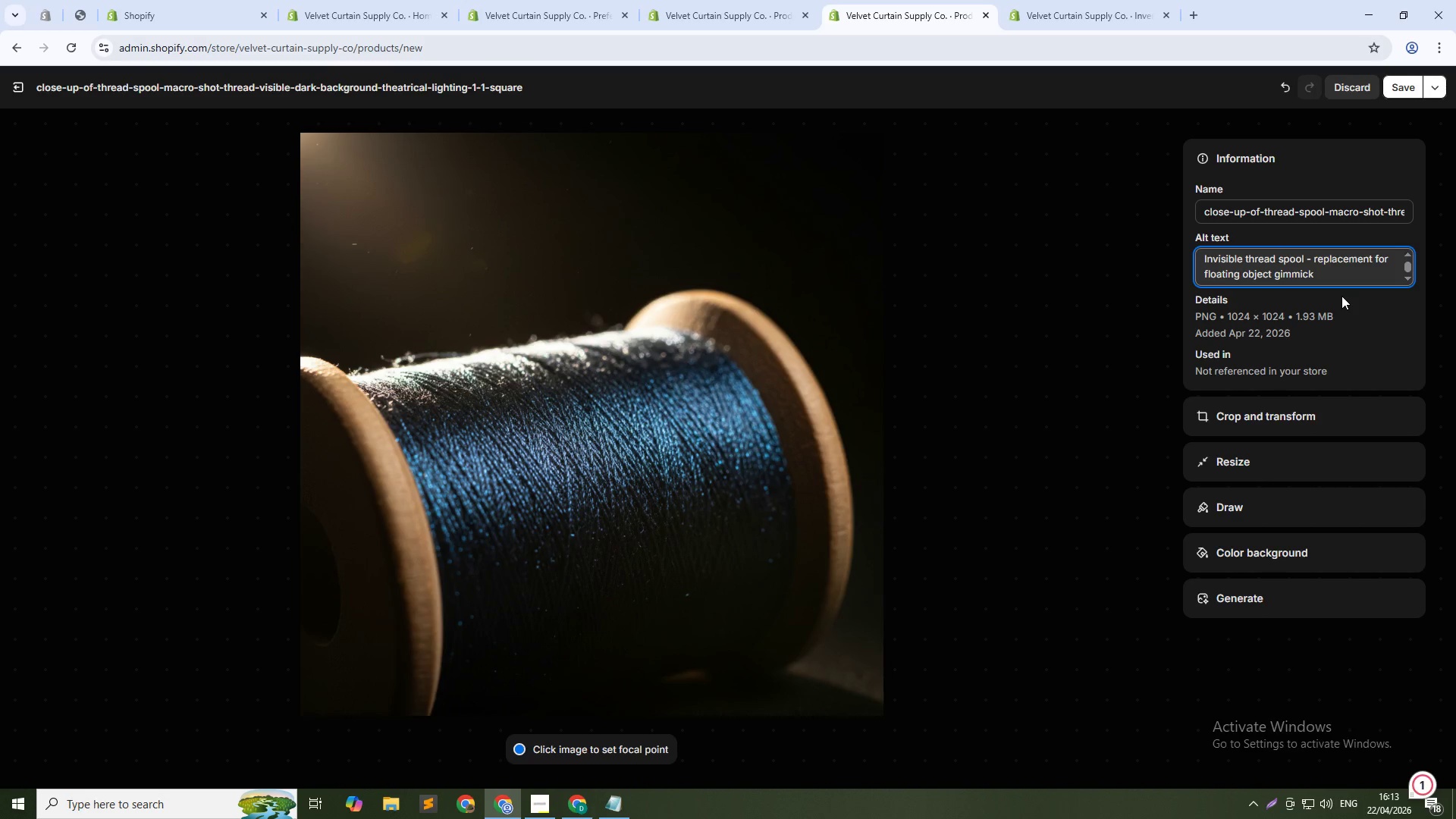 
left_click([1400, 91])
 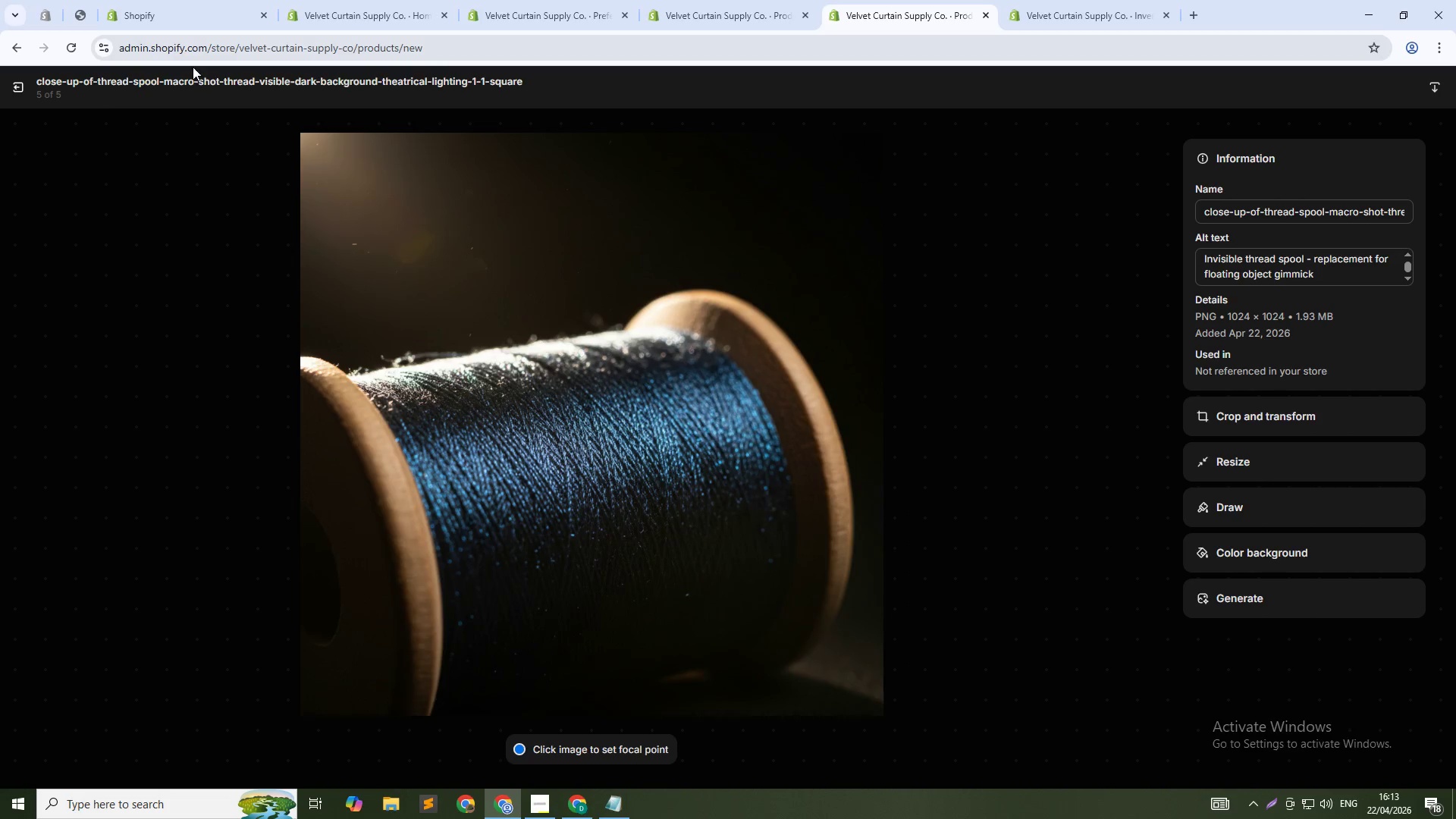 
left_click([16, 87])
 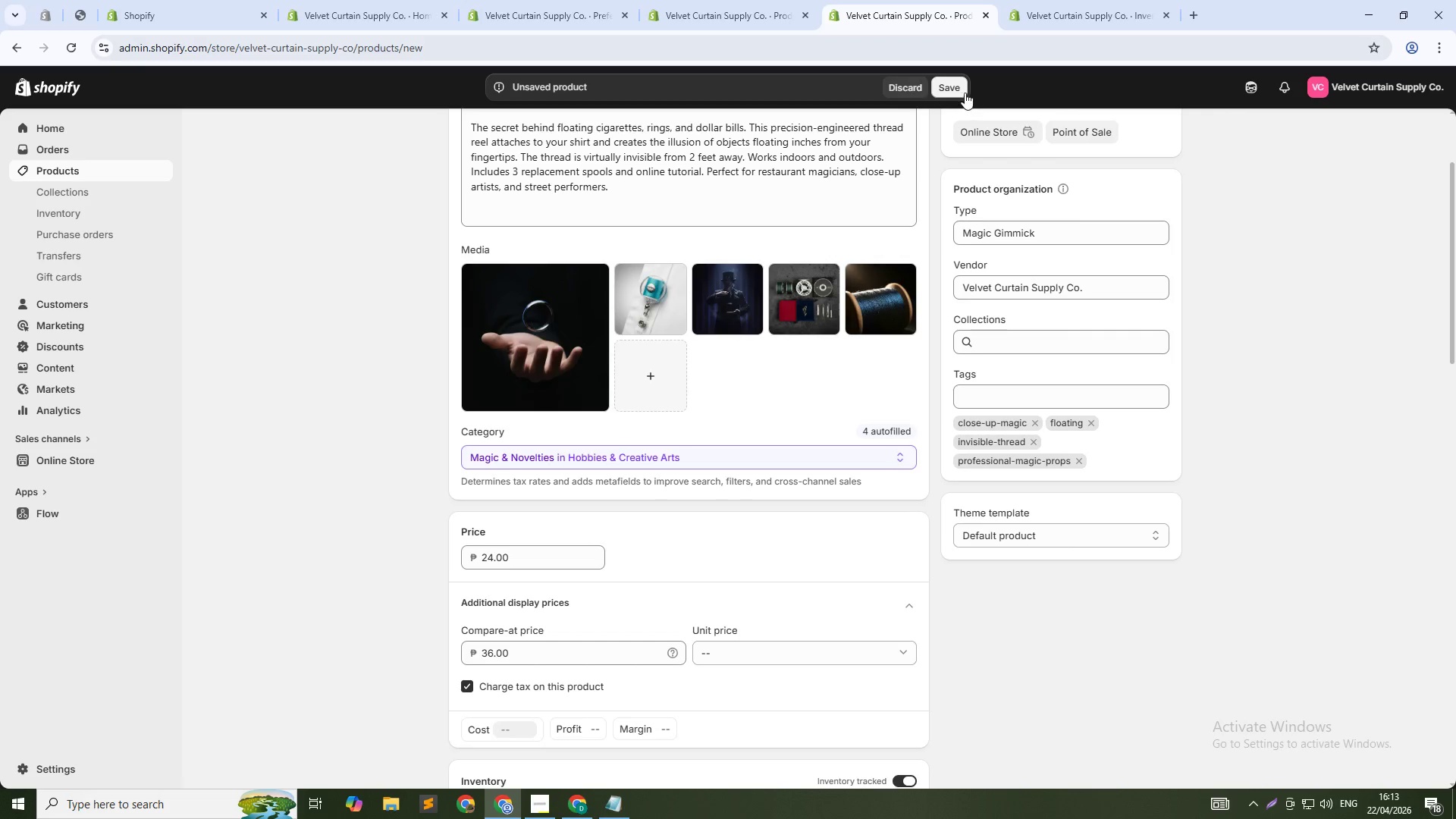 
left_click([949, 85])
 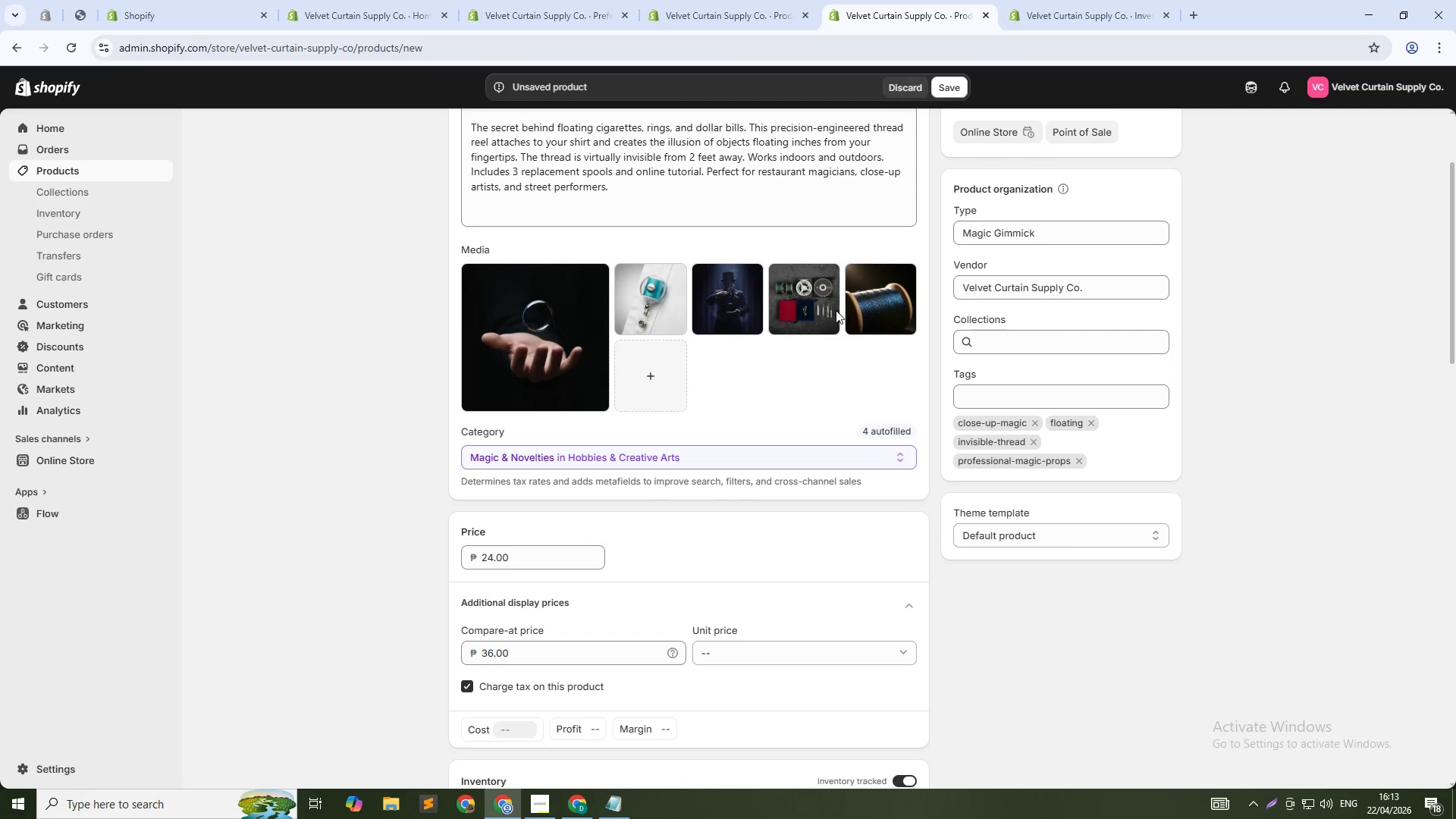 
scroll: coordinate [715, 441], scroll_direction: down, amount: 17.0
 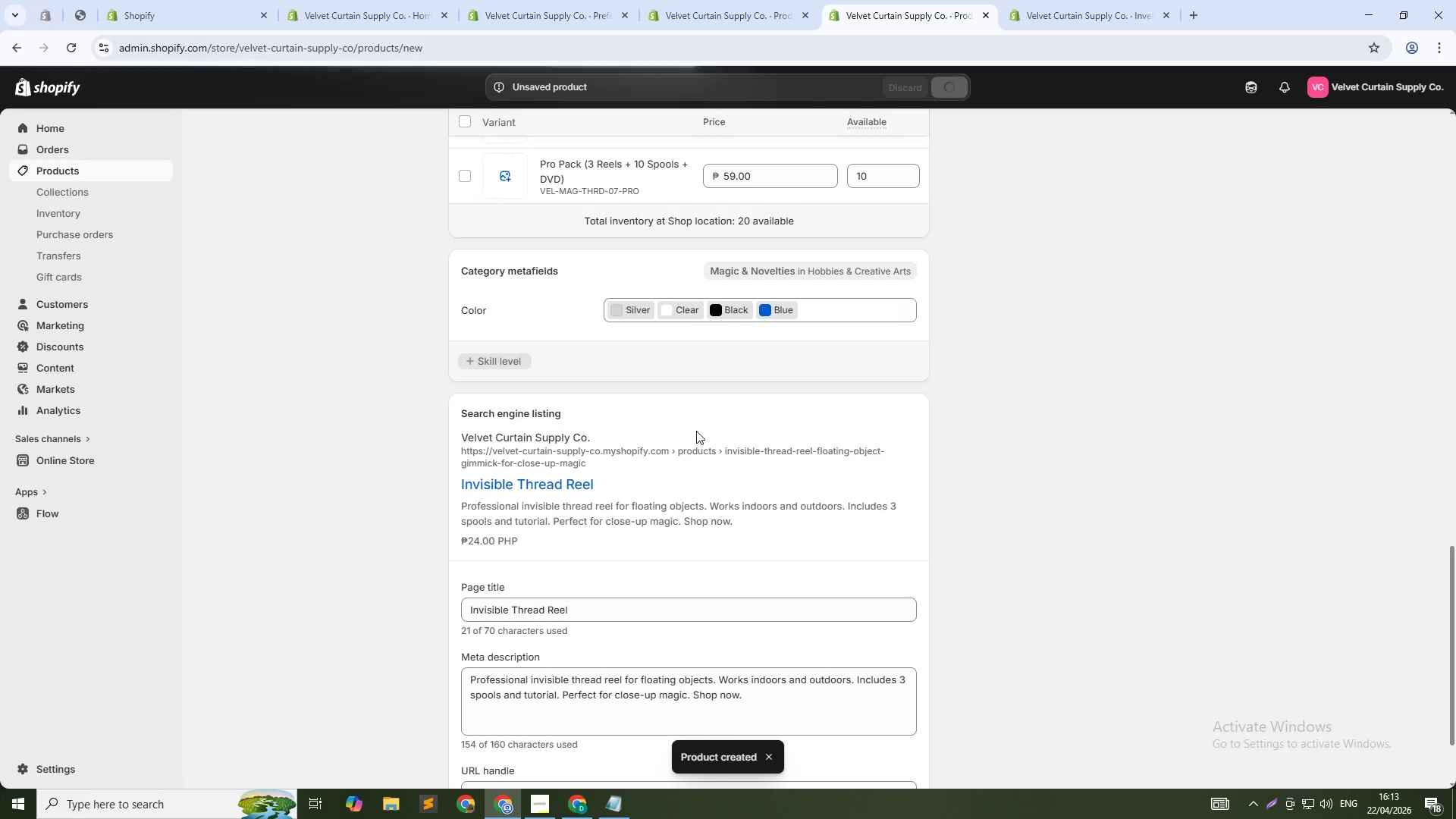 
wait(10.08)
 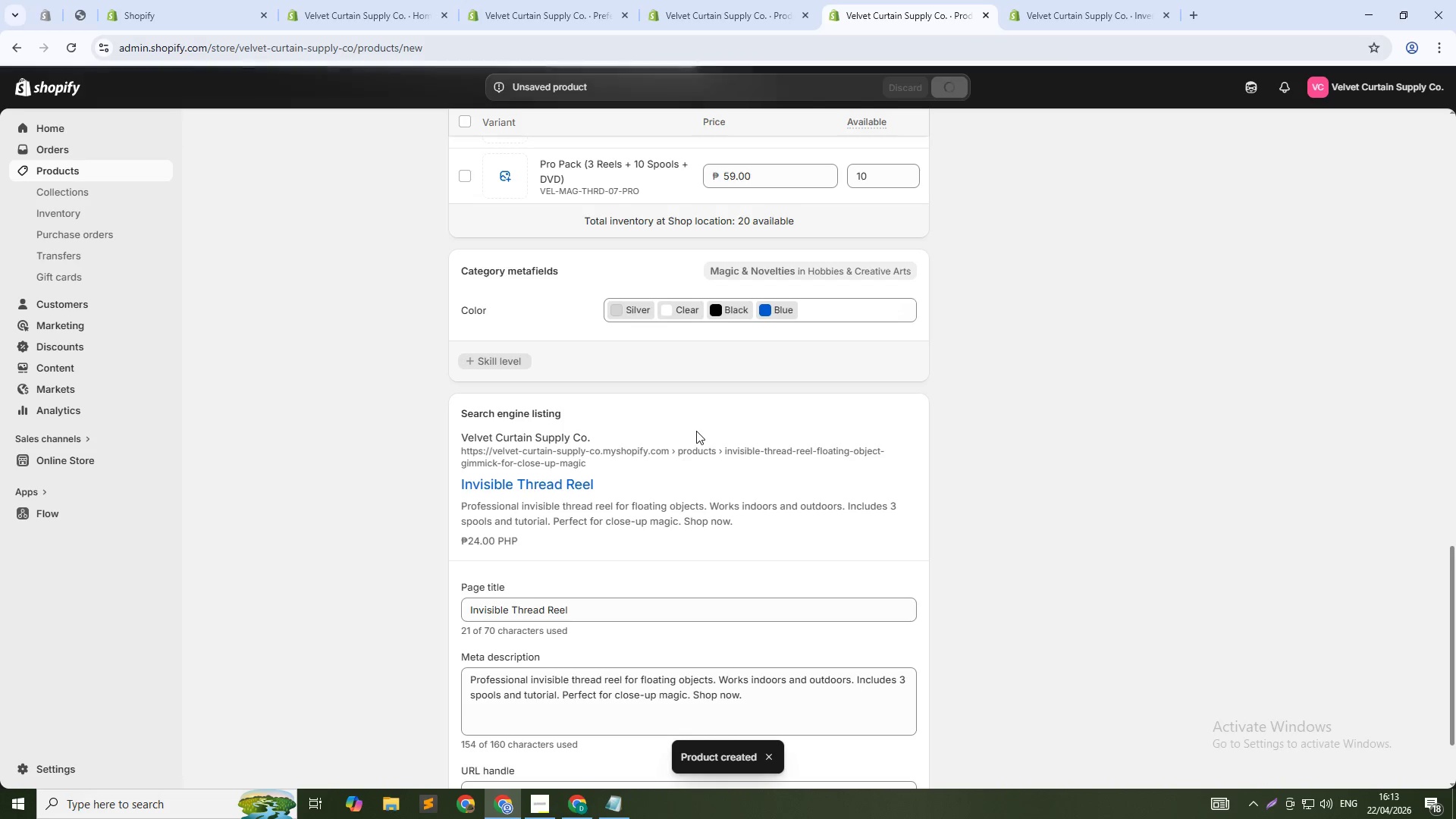 
scroll: coordinate [670, 435], scroll_direction: down, amount: 11.0
 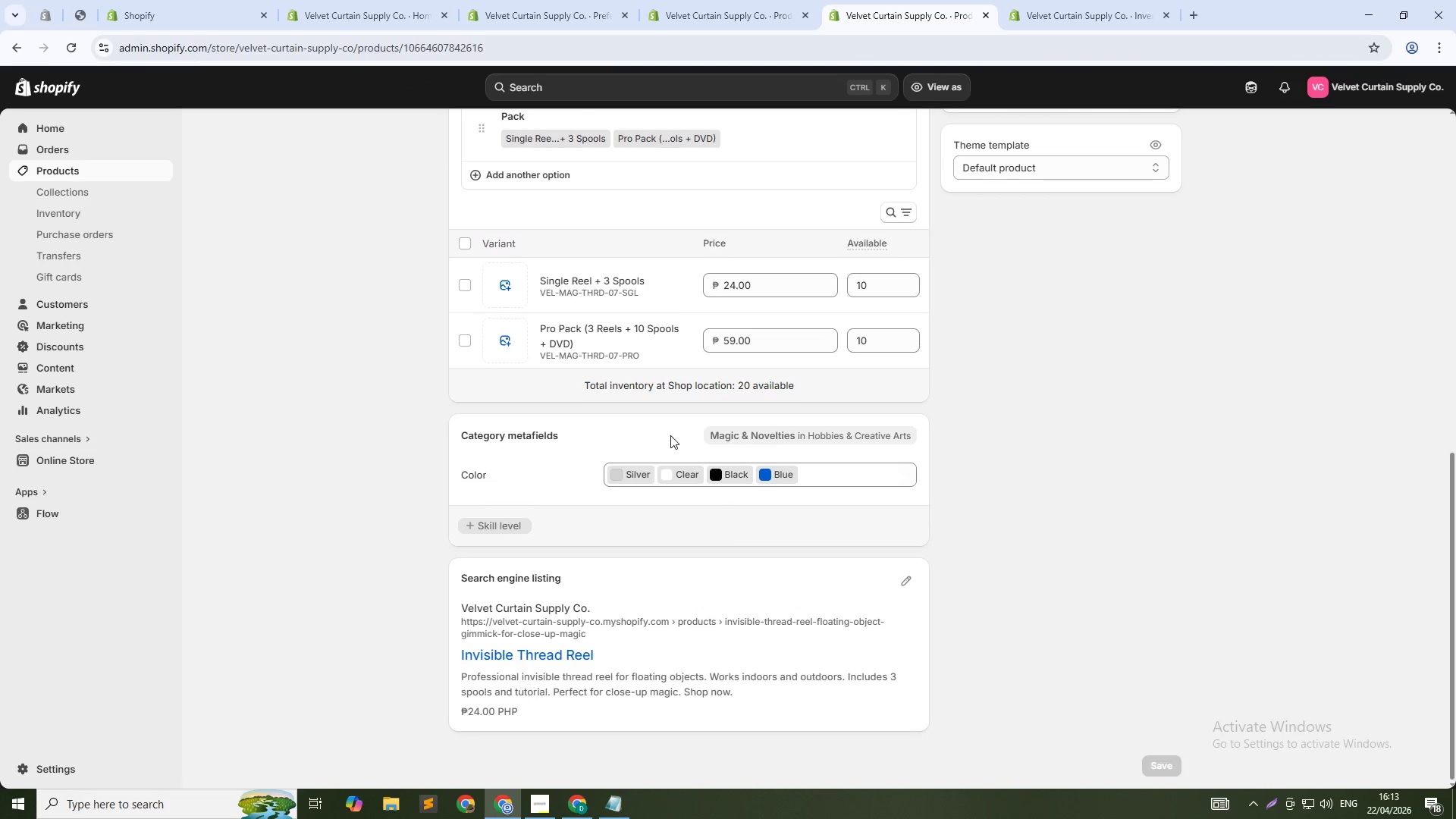 
scroll: coordinate [607, 391], scroll_direction: up, amount: 12.0
 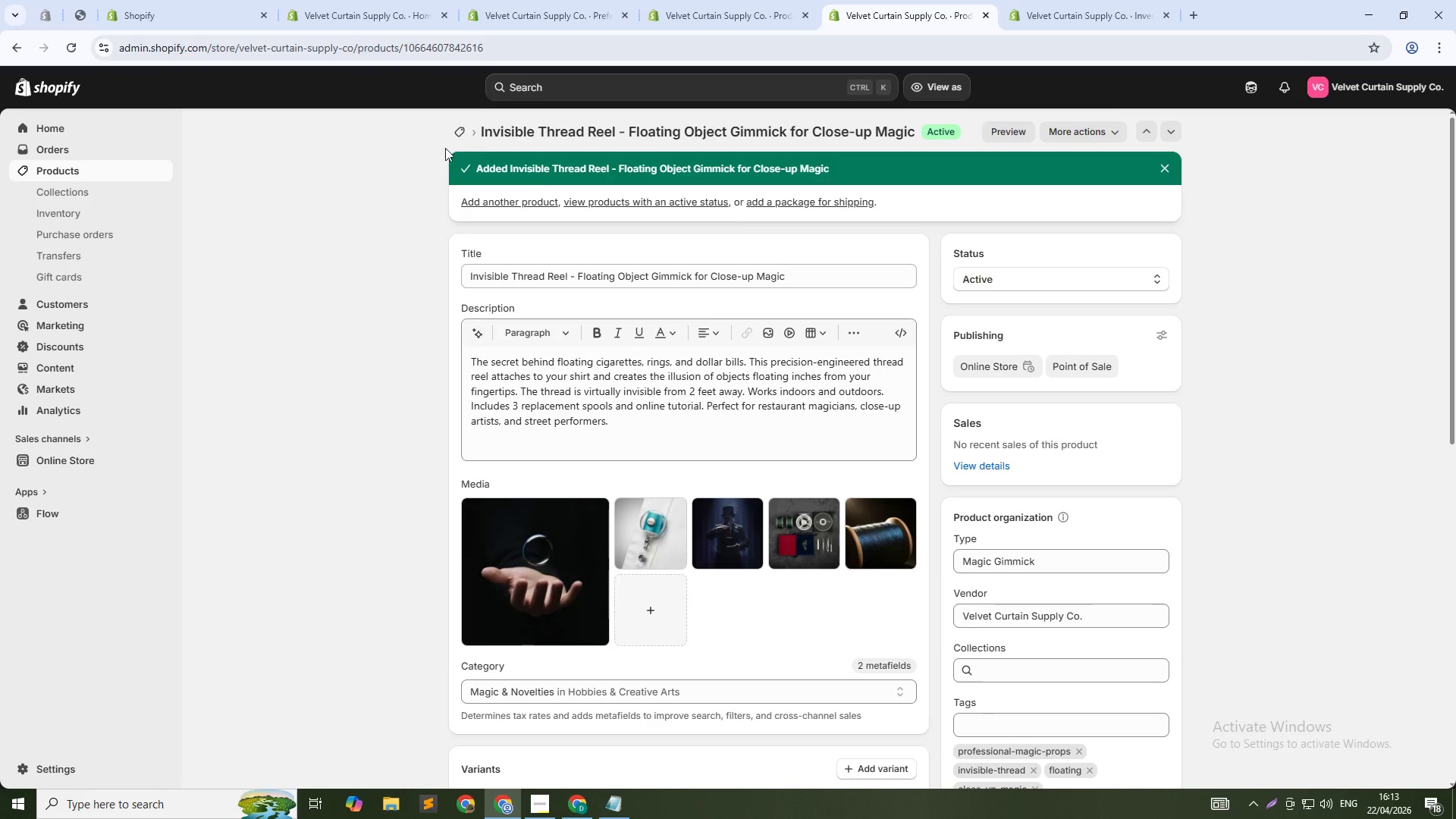 
left_click([463, 132])
 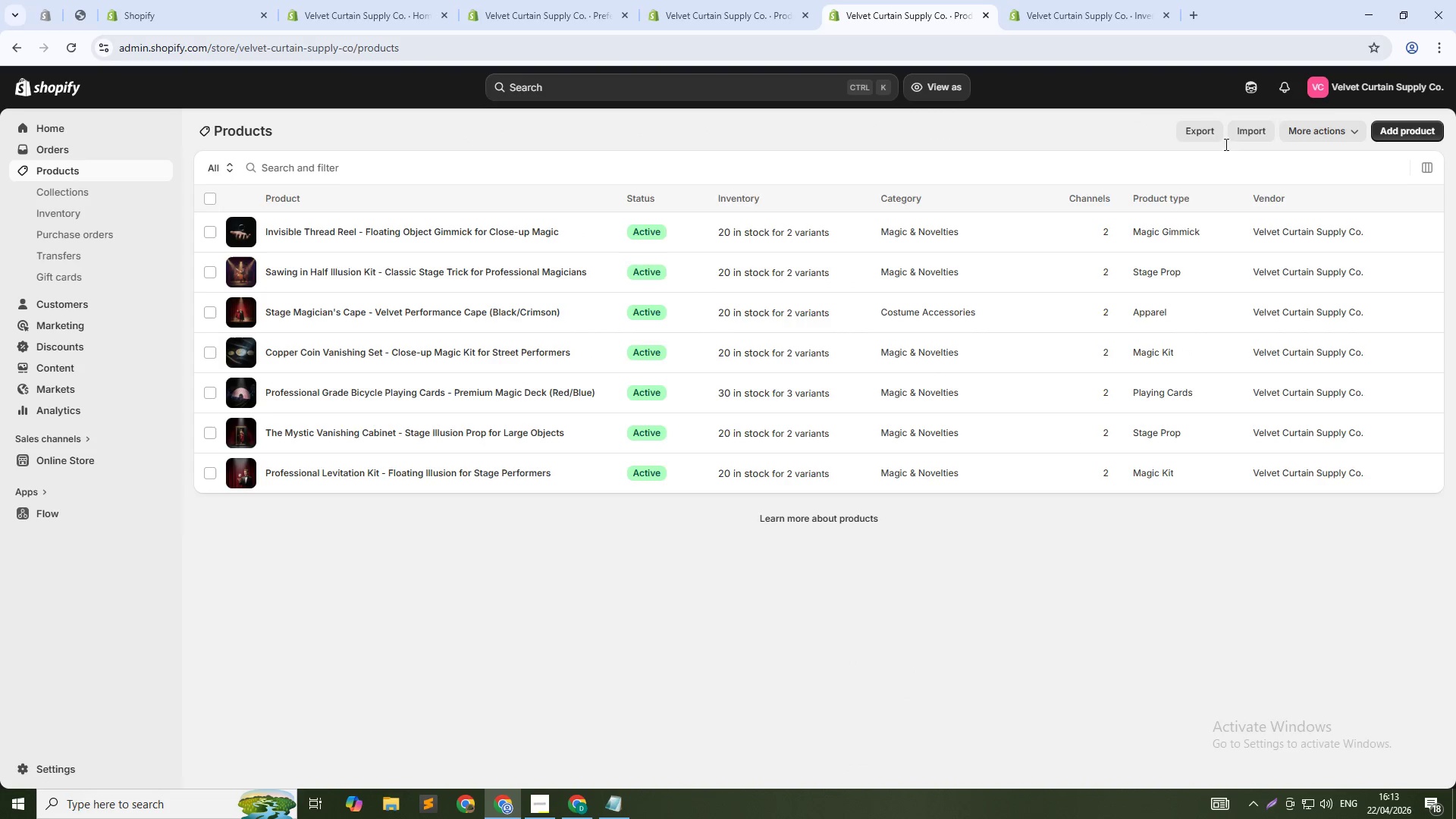 
left_click([1391, 130])
 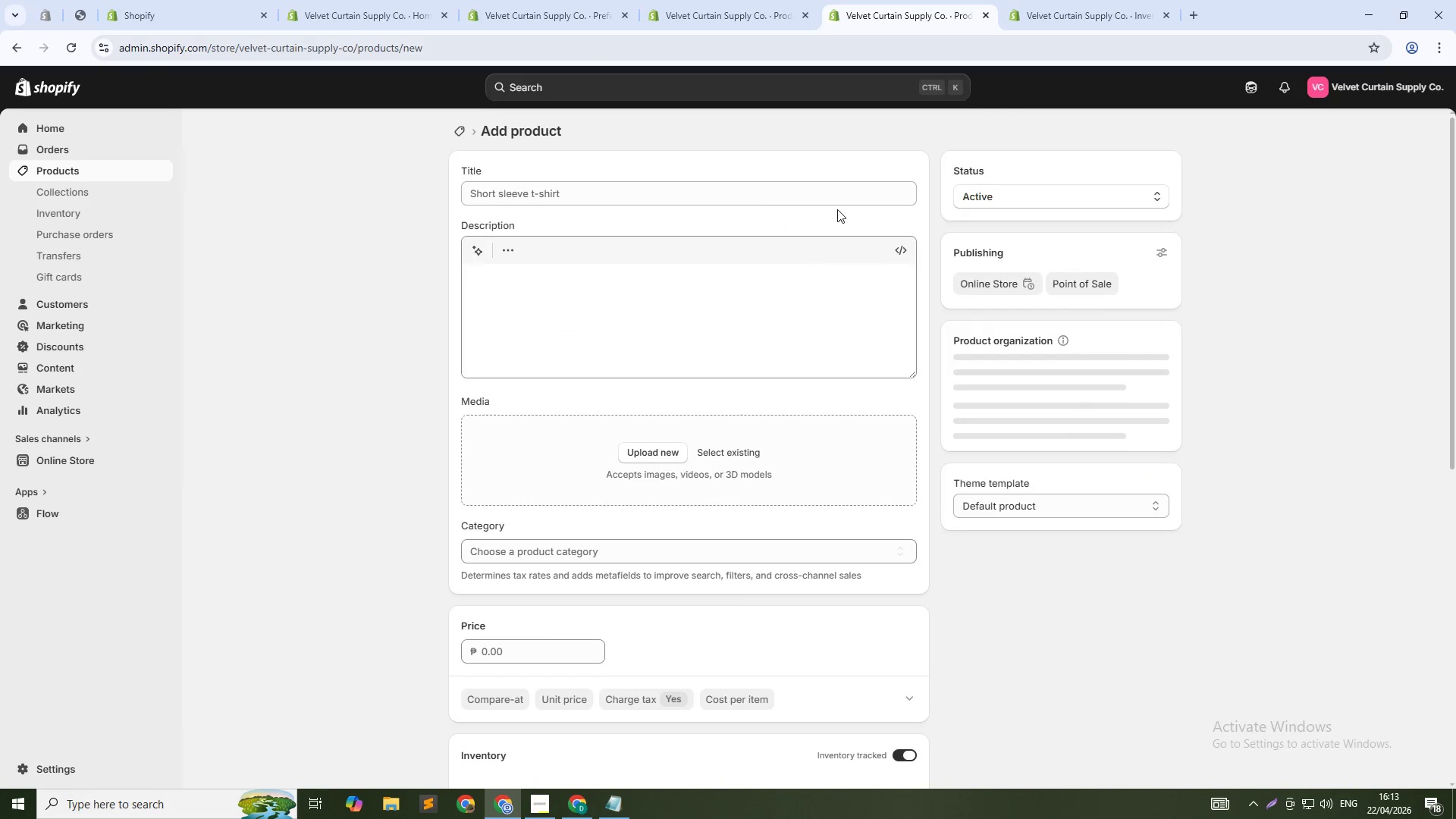 
left_click([763, 193])
 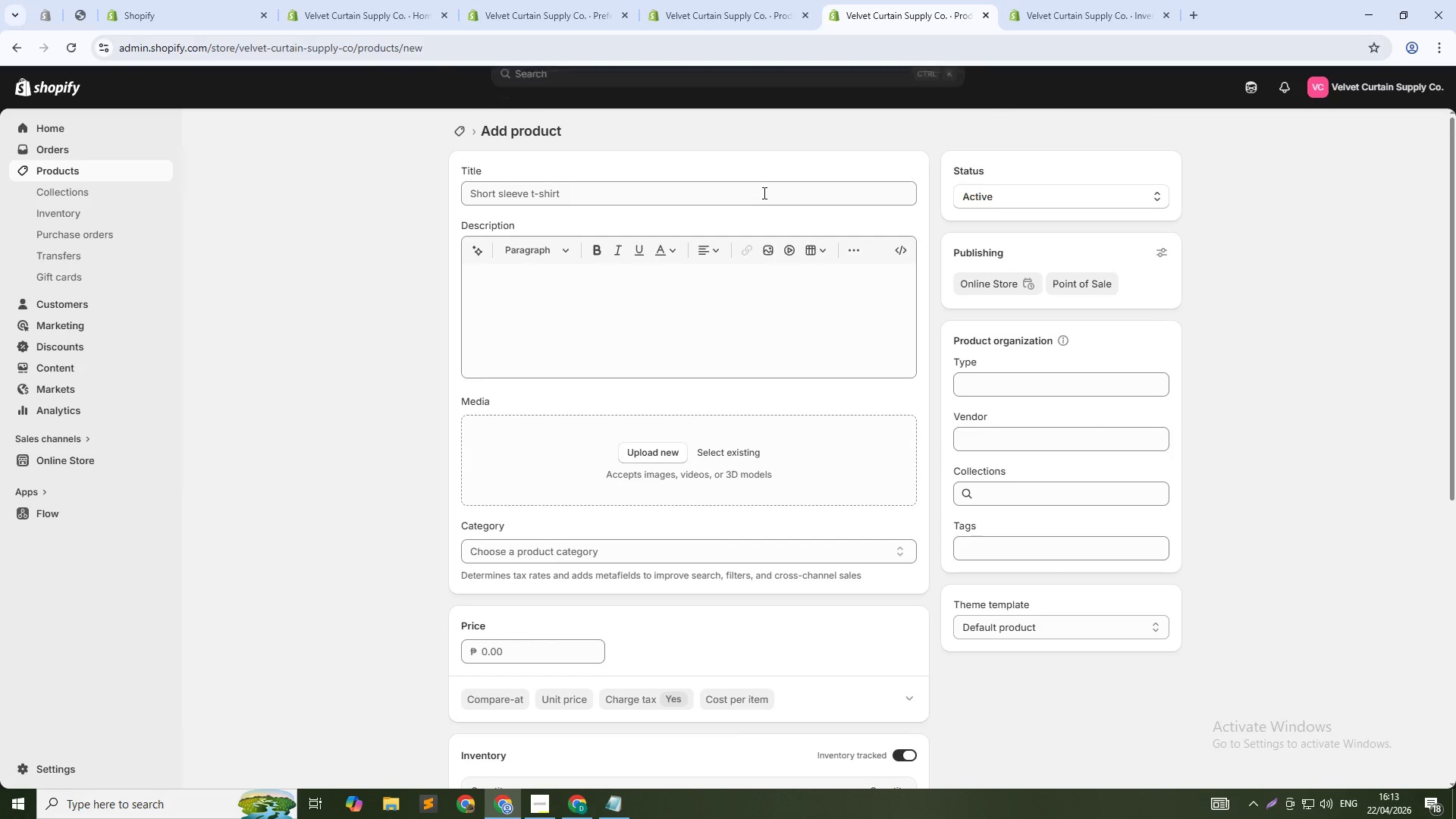 
left_click([763, 193])
 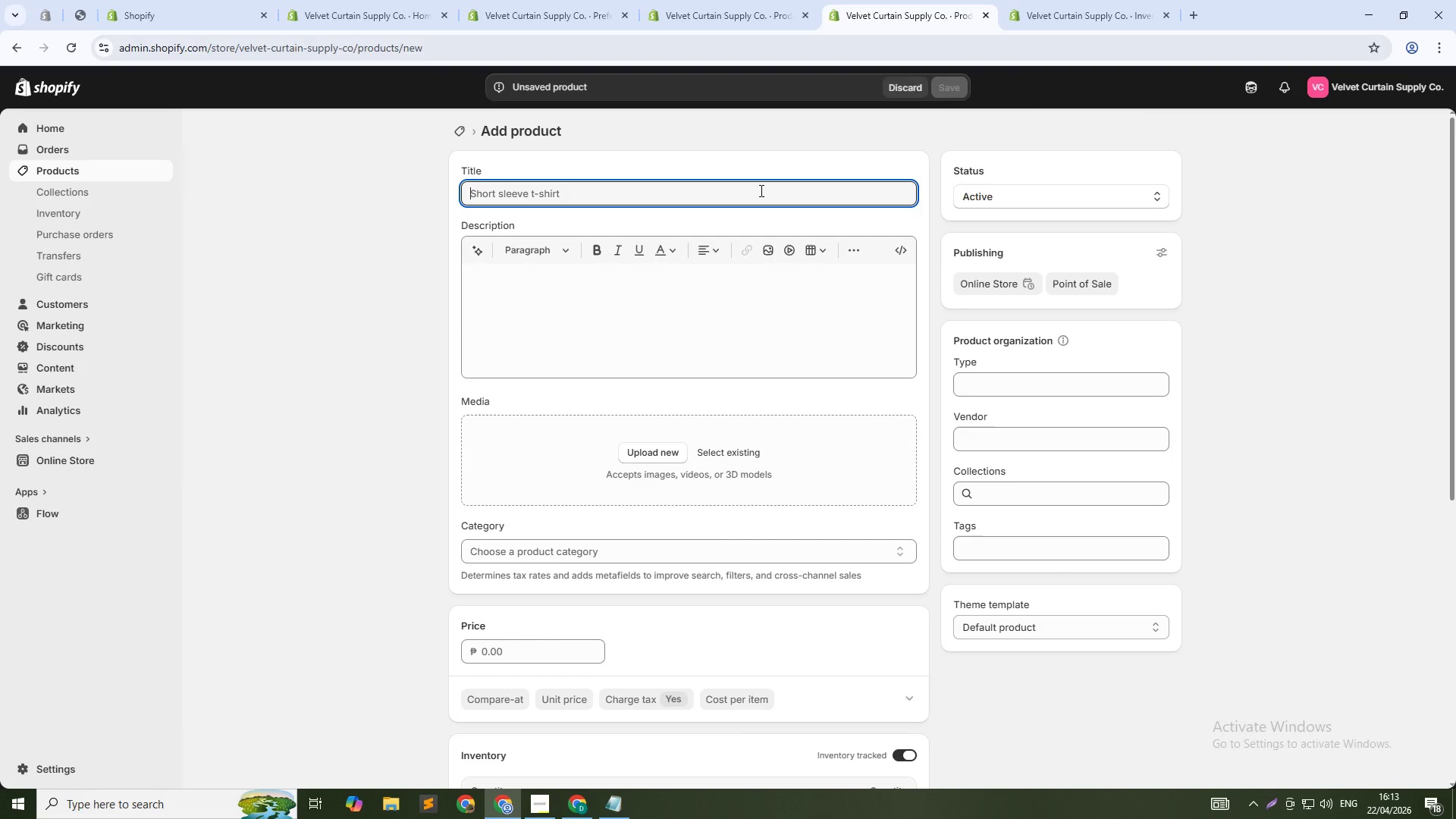 
type(Profesi)
key(Backspace)
type(sional Top Hat - Collapsible ma)
key(Backspace)
key(Backspace)
type(Magician Hat for Stage & Closse-up)
 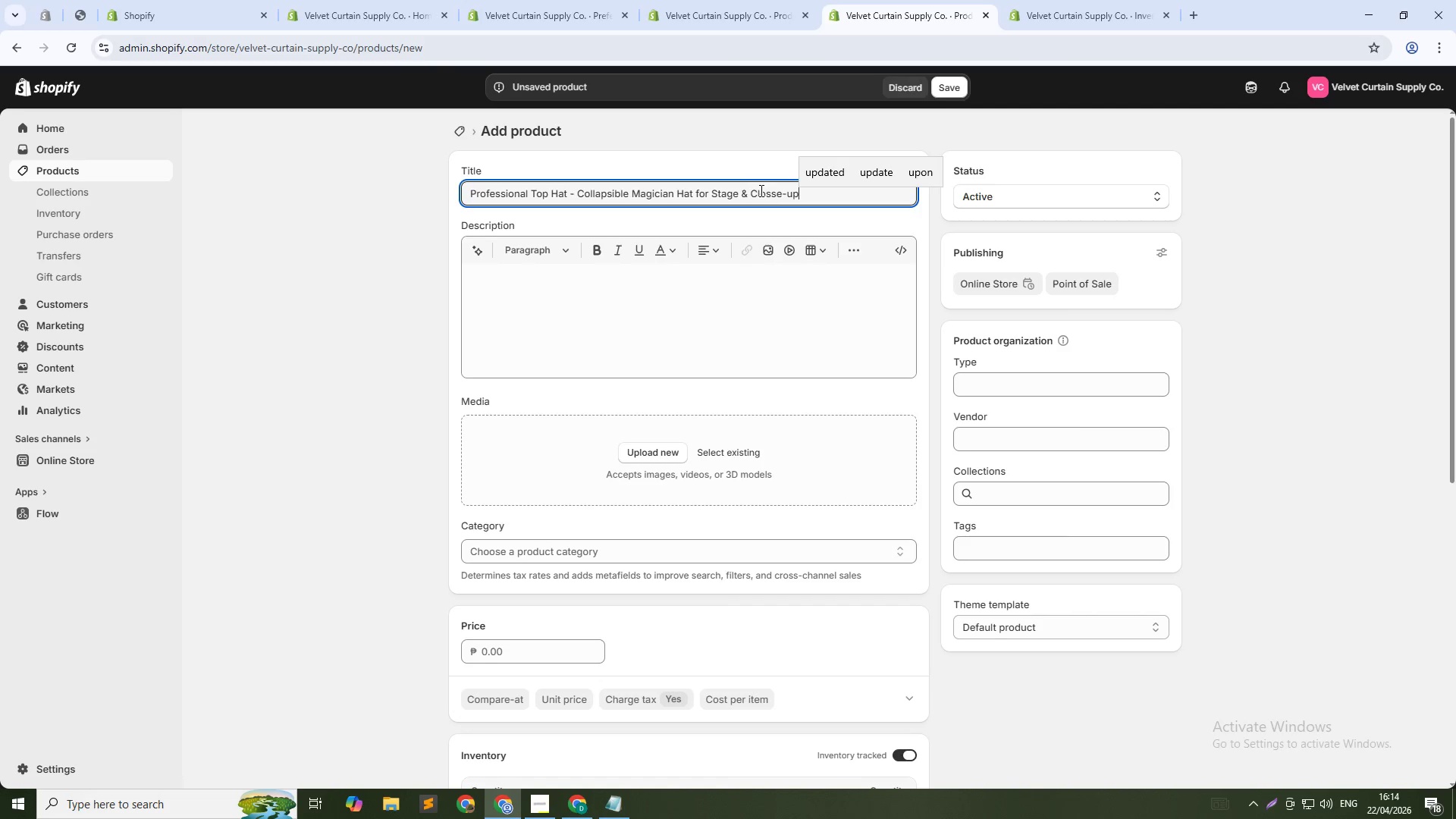 
key(ArrowLeft)
 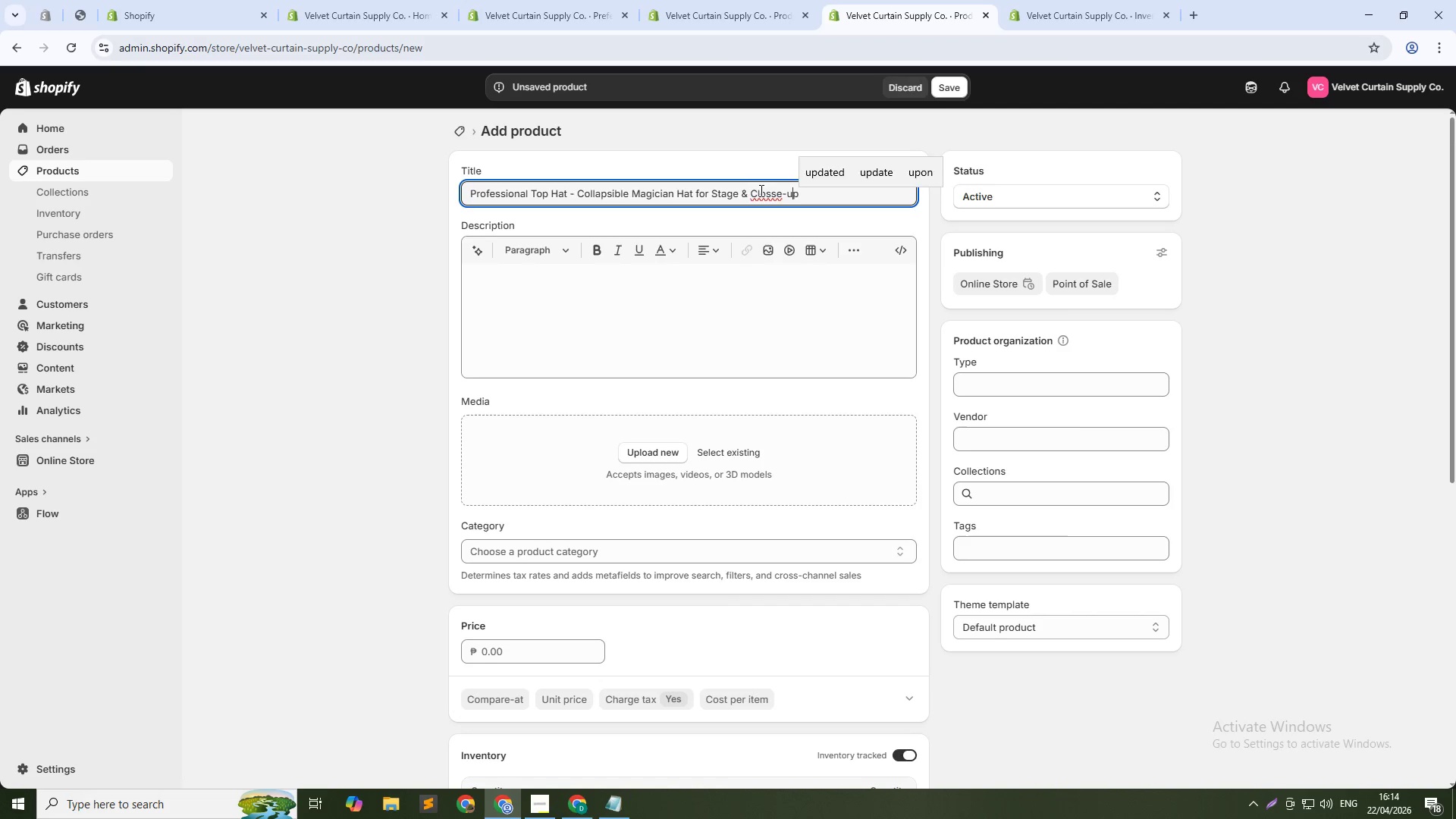 
key(Backspace)
 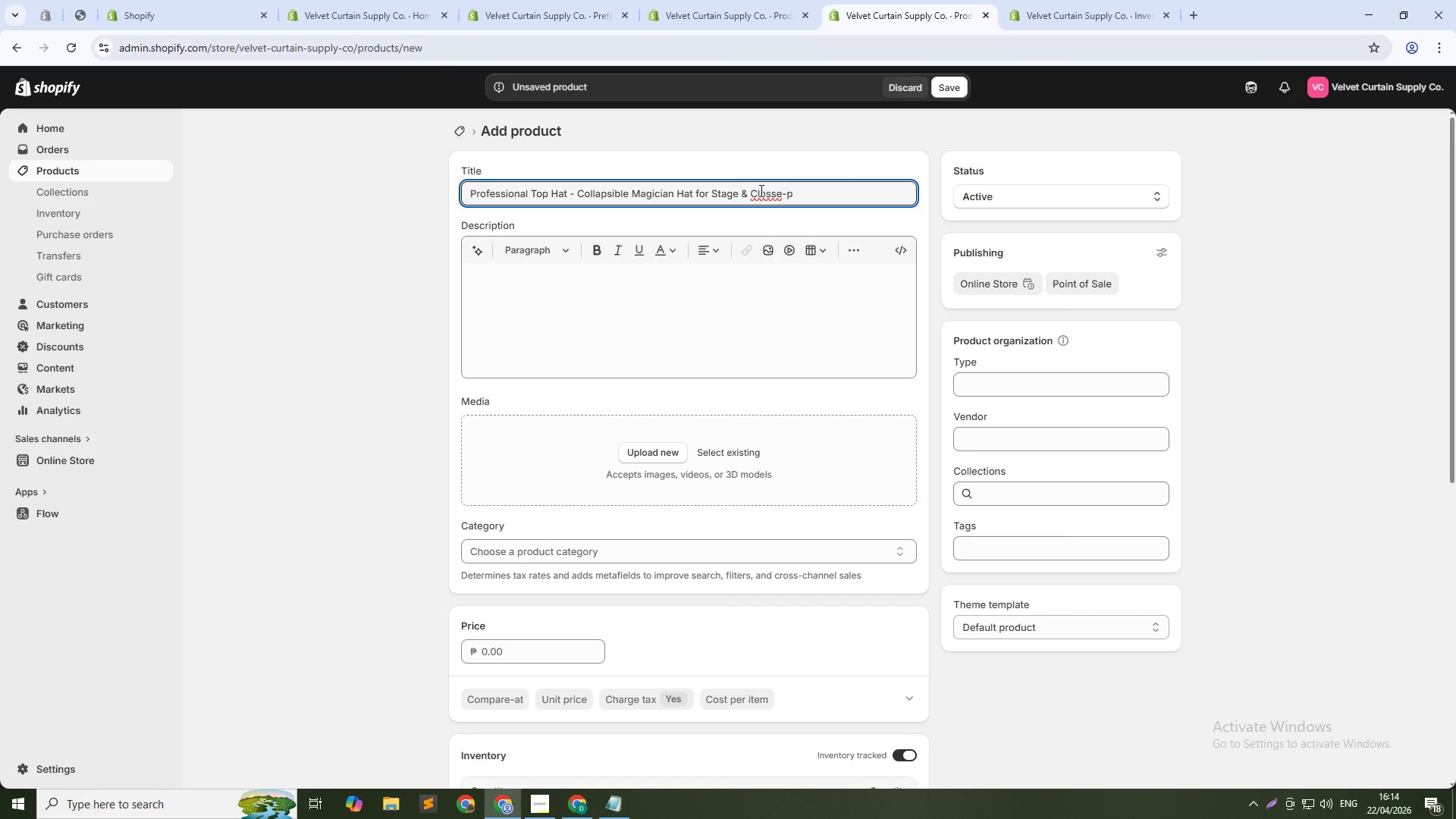 
key(Shift+U)
 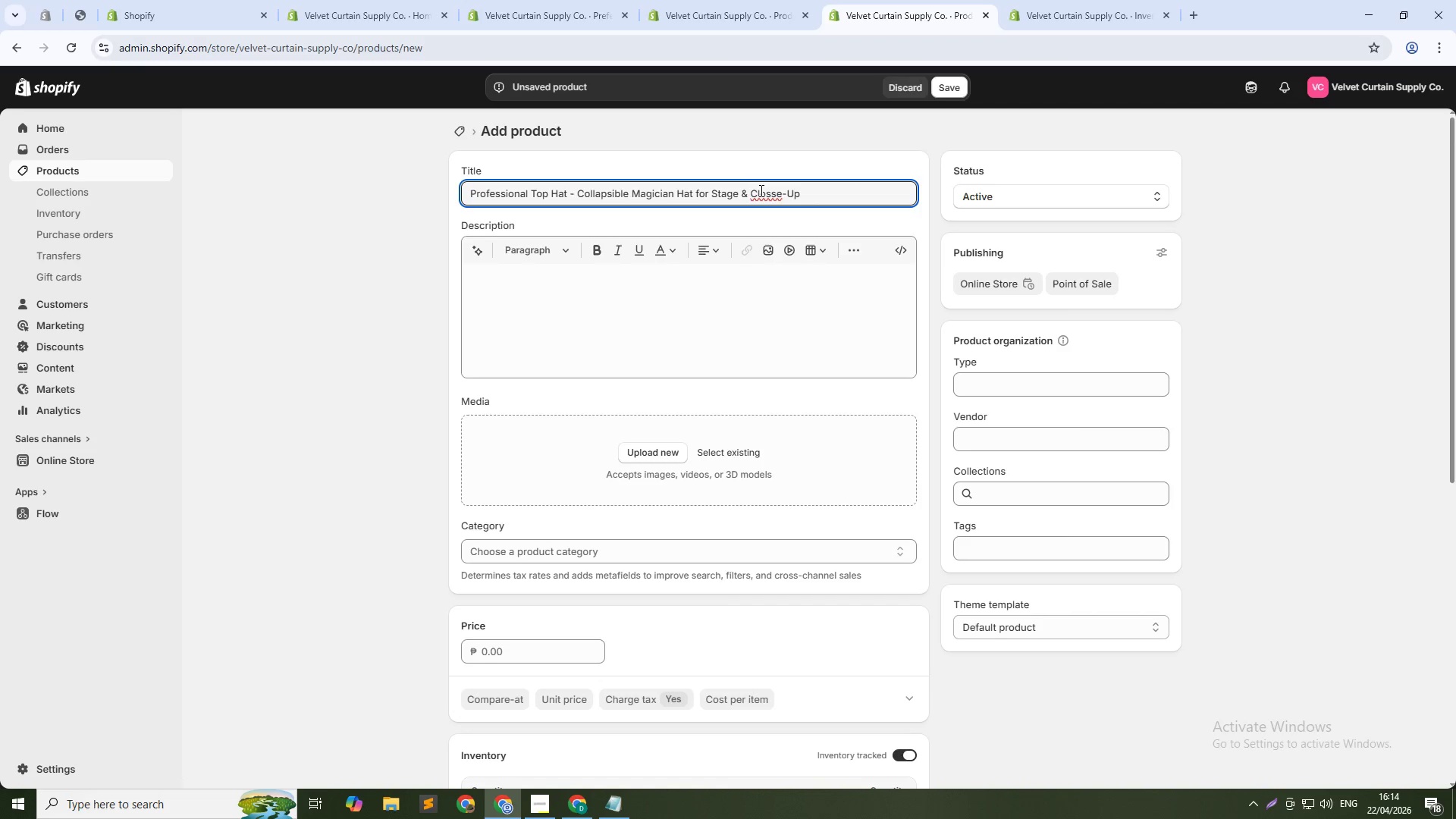 
key(ArrowLeft)
 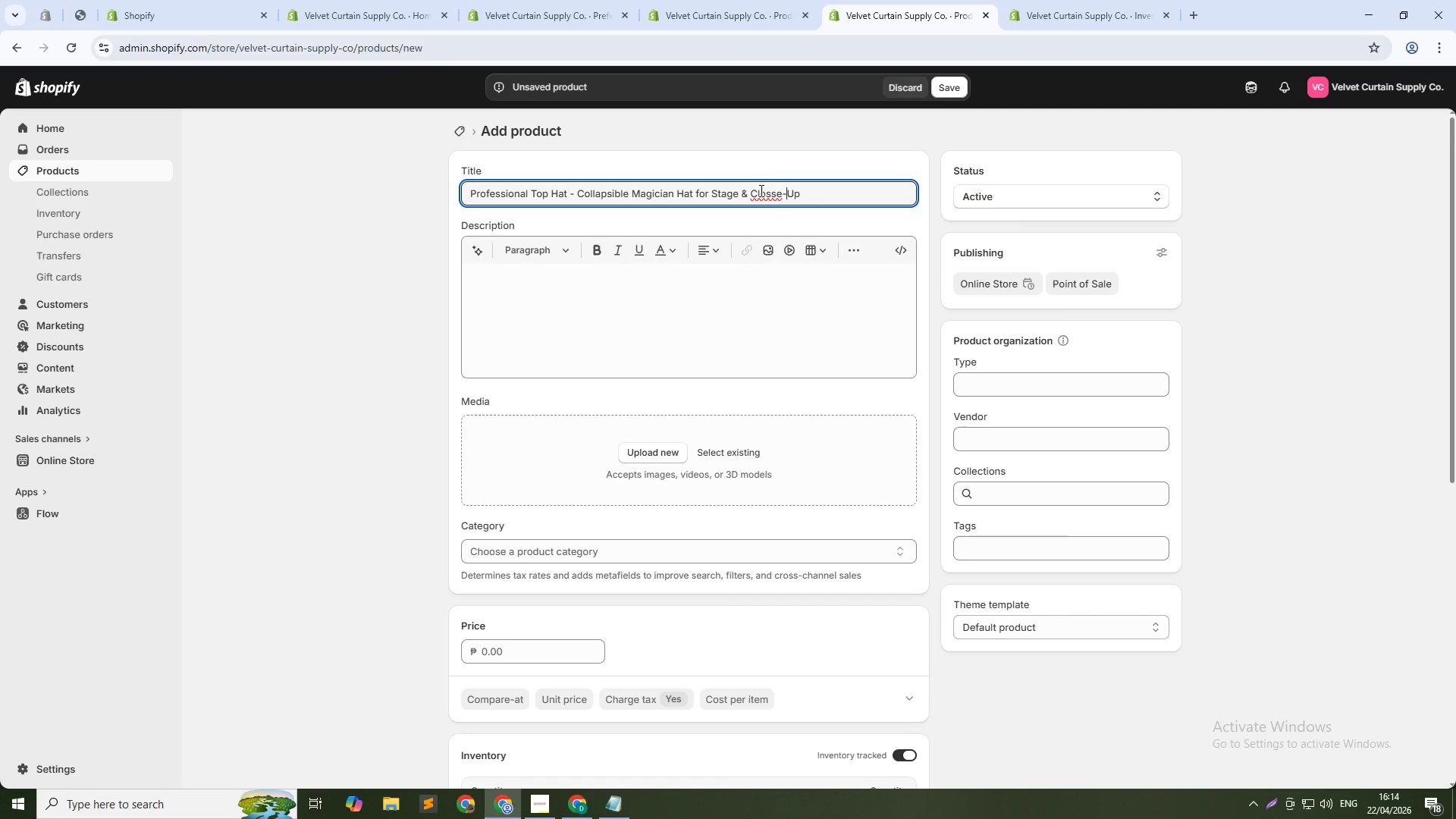 
key(ArrowLeft)
 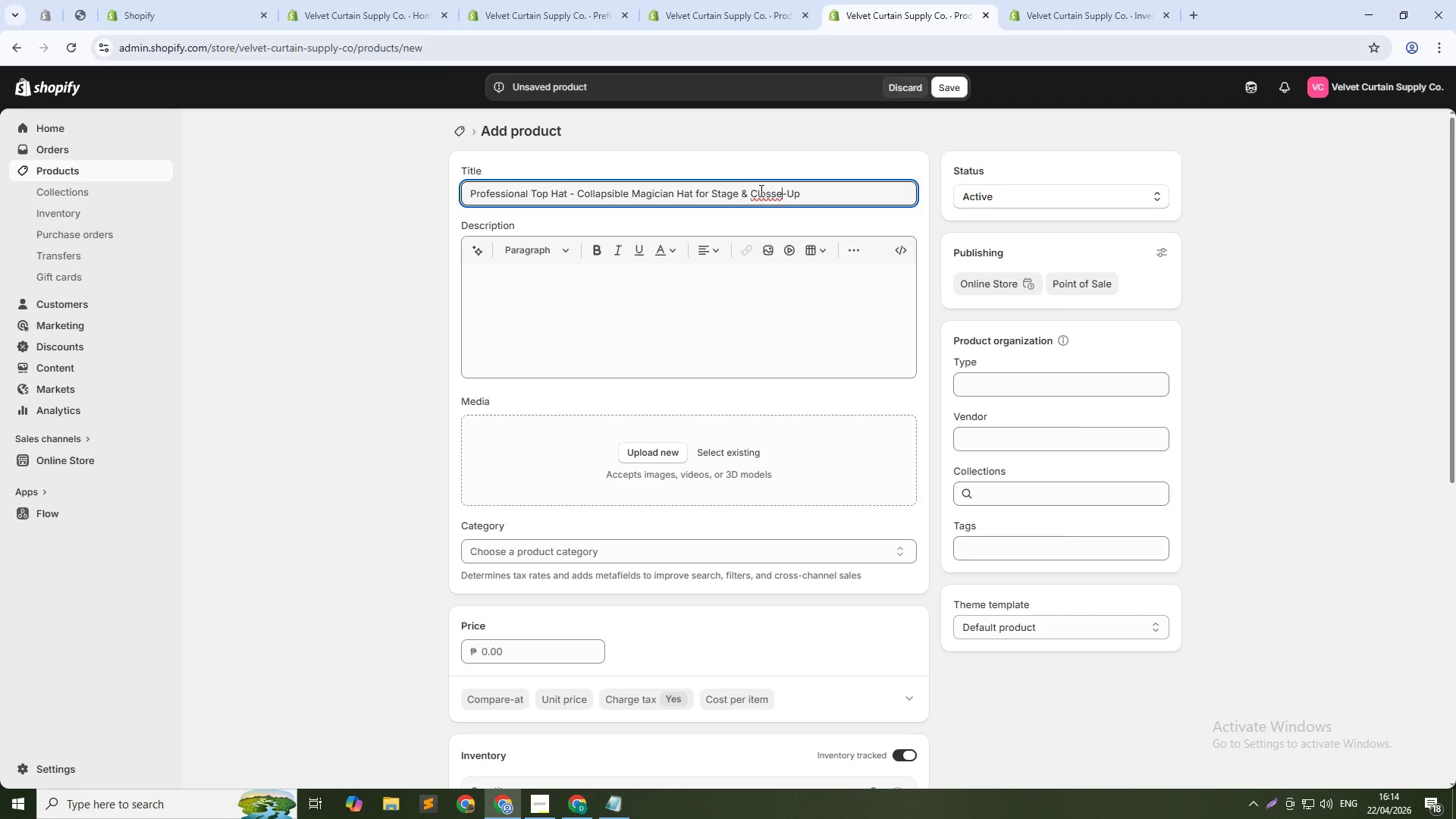 
key(ArrowLeft)
 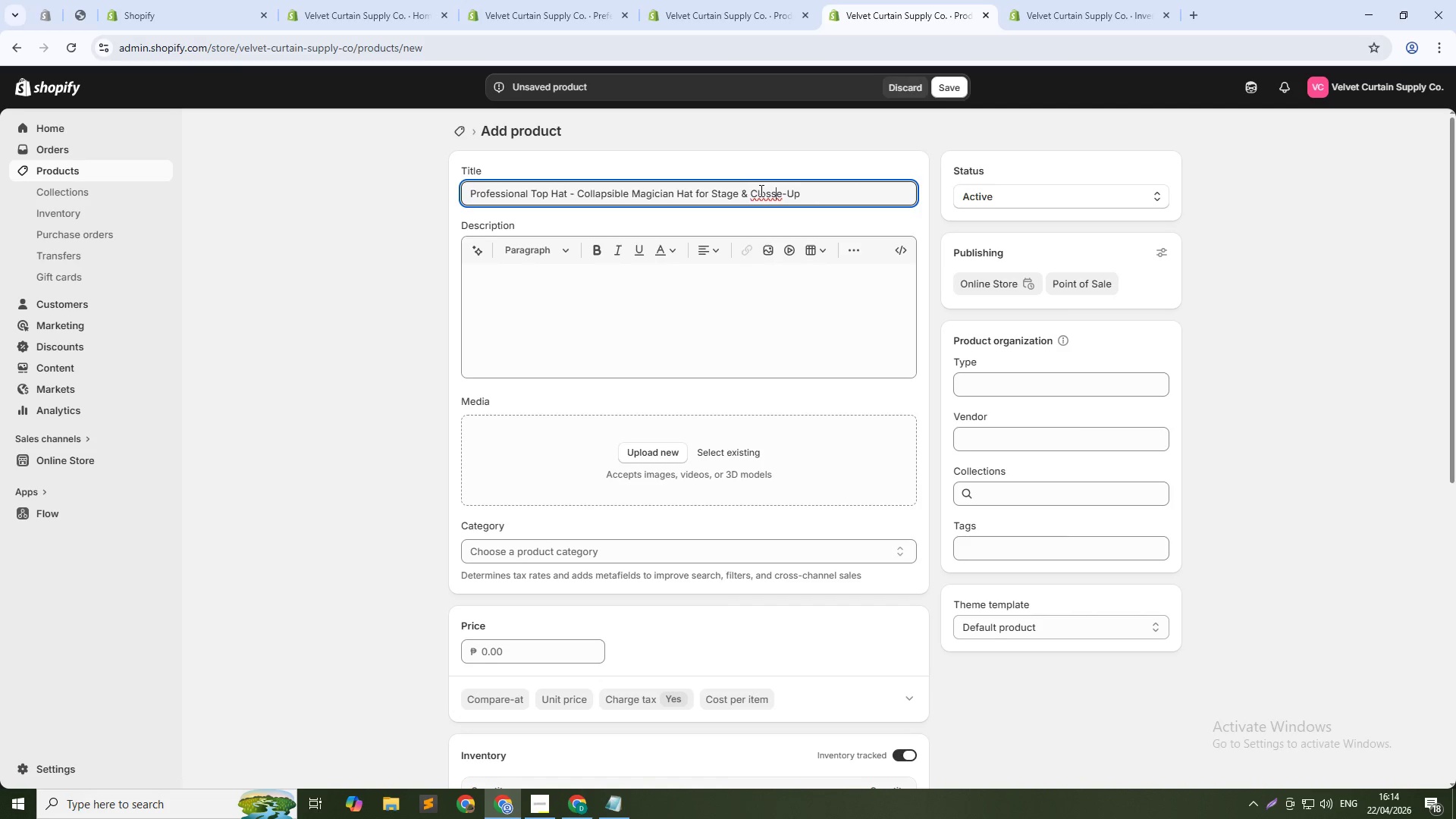 
key(ArrowLeft)
 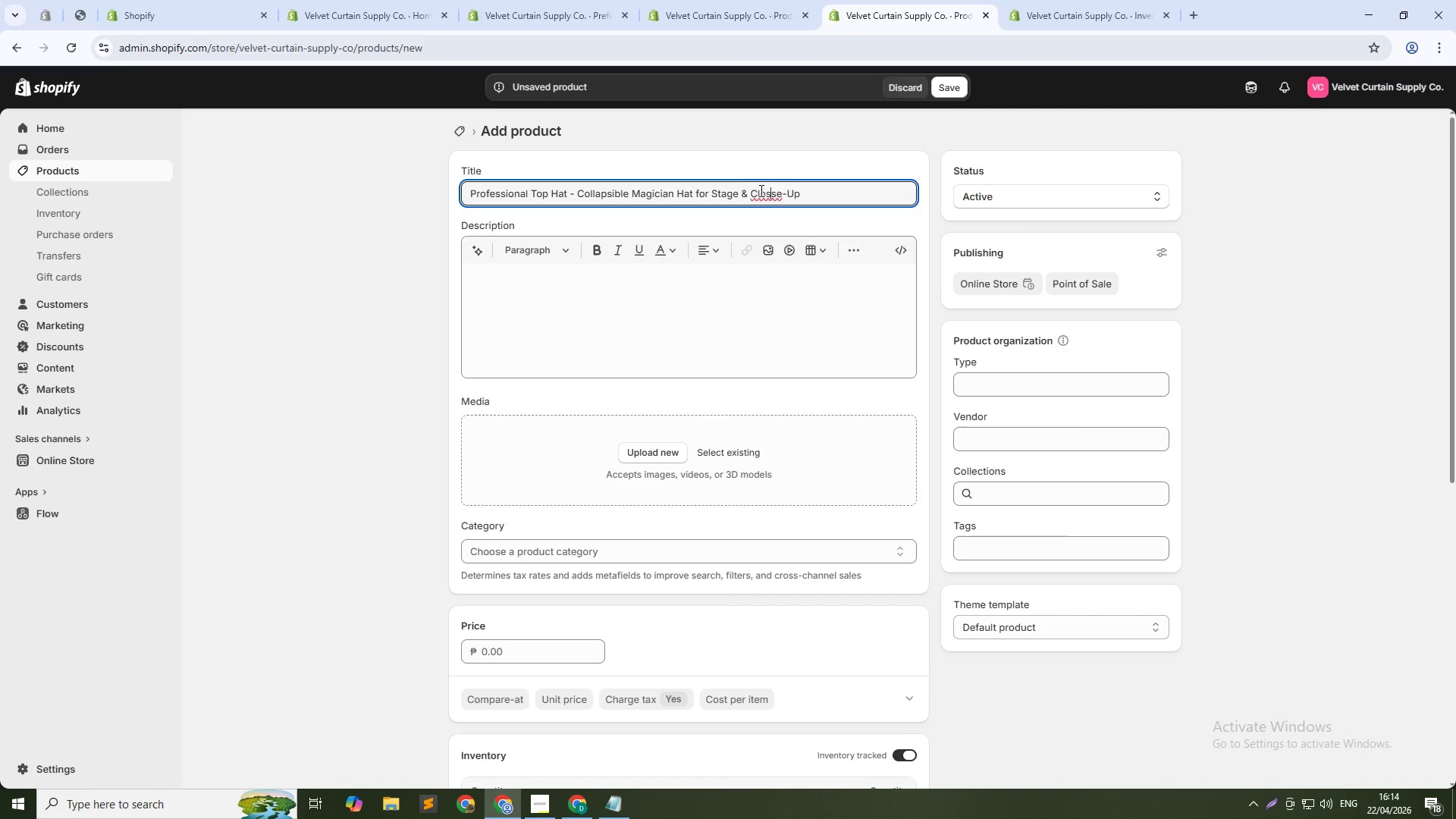 
key(Backspace)
 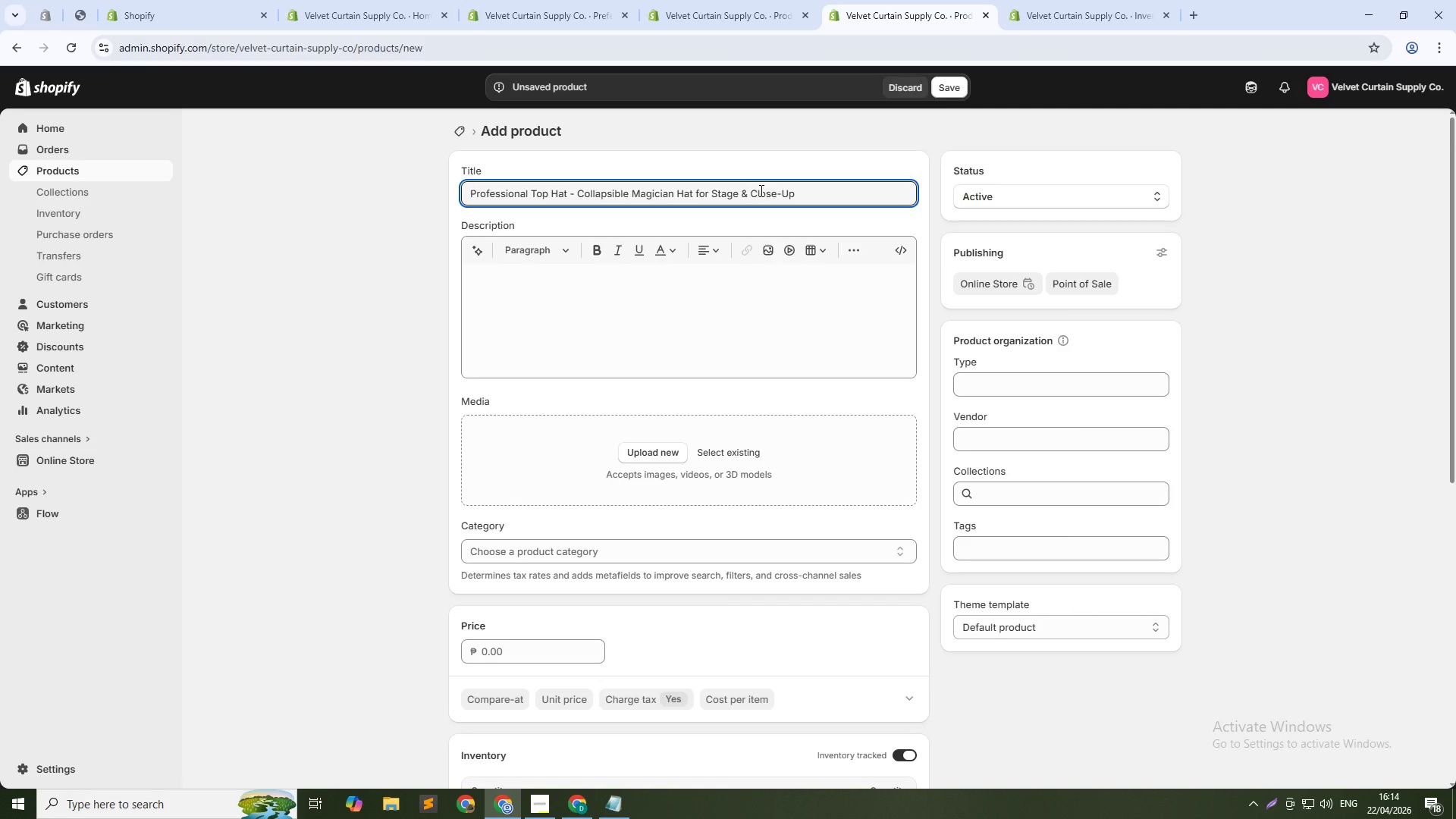 
key(ArrowDown)
 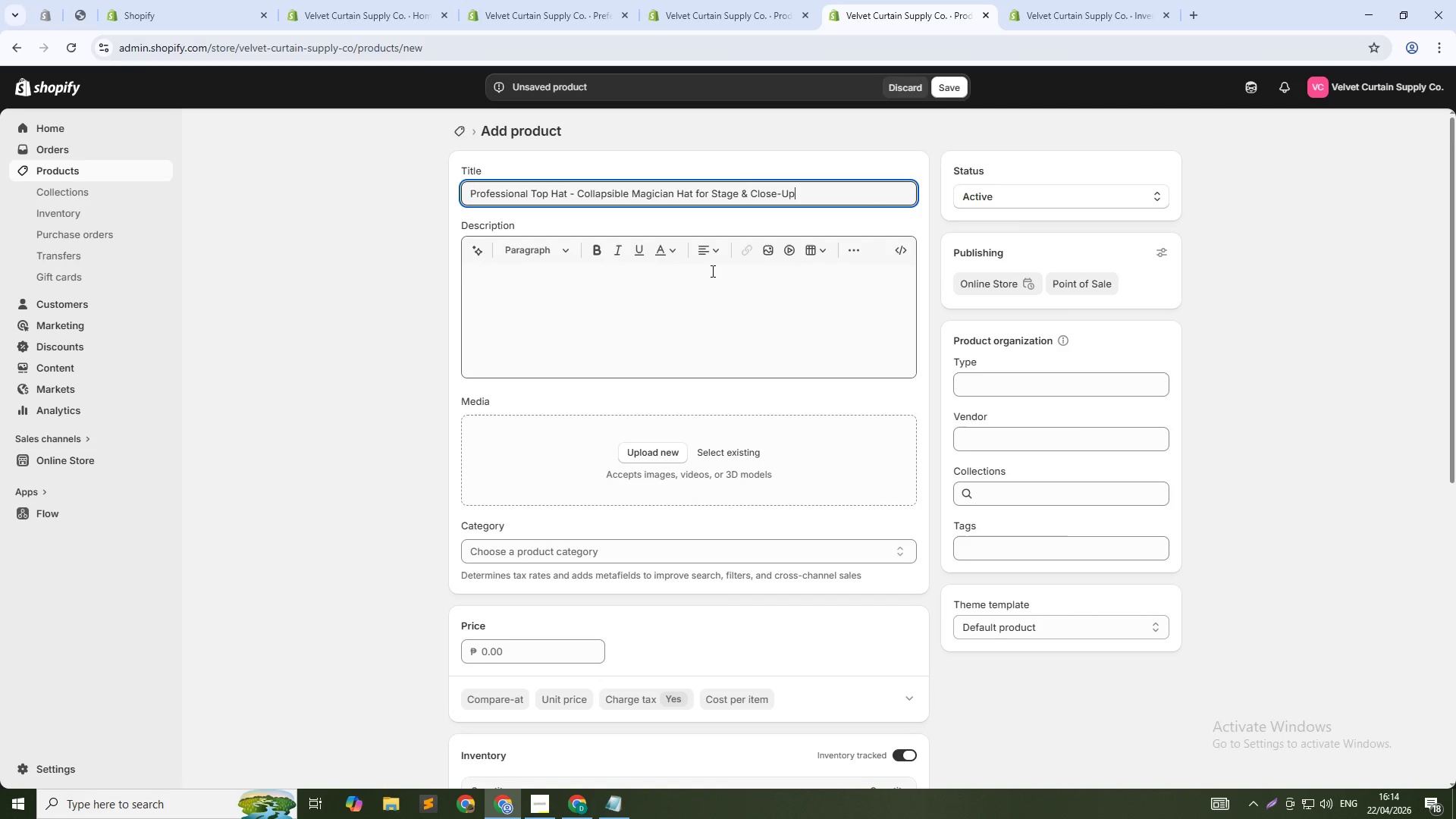 
left_click([693, 314])
 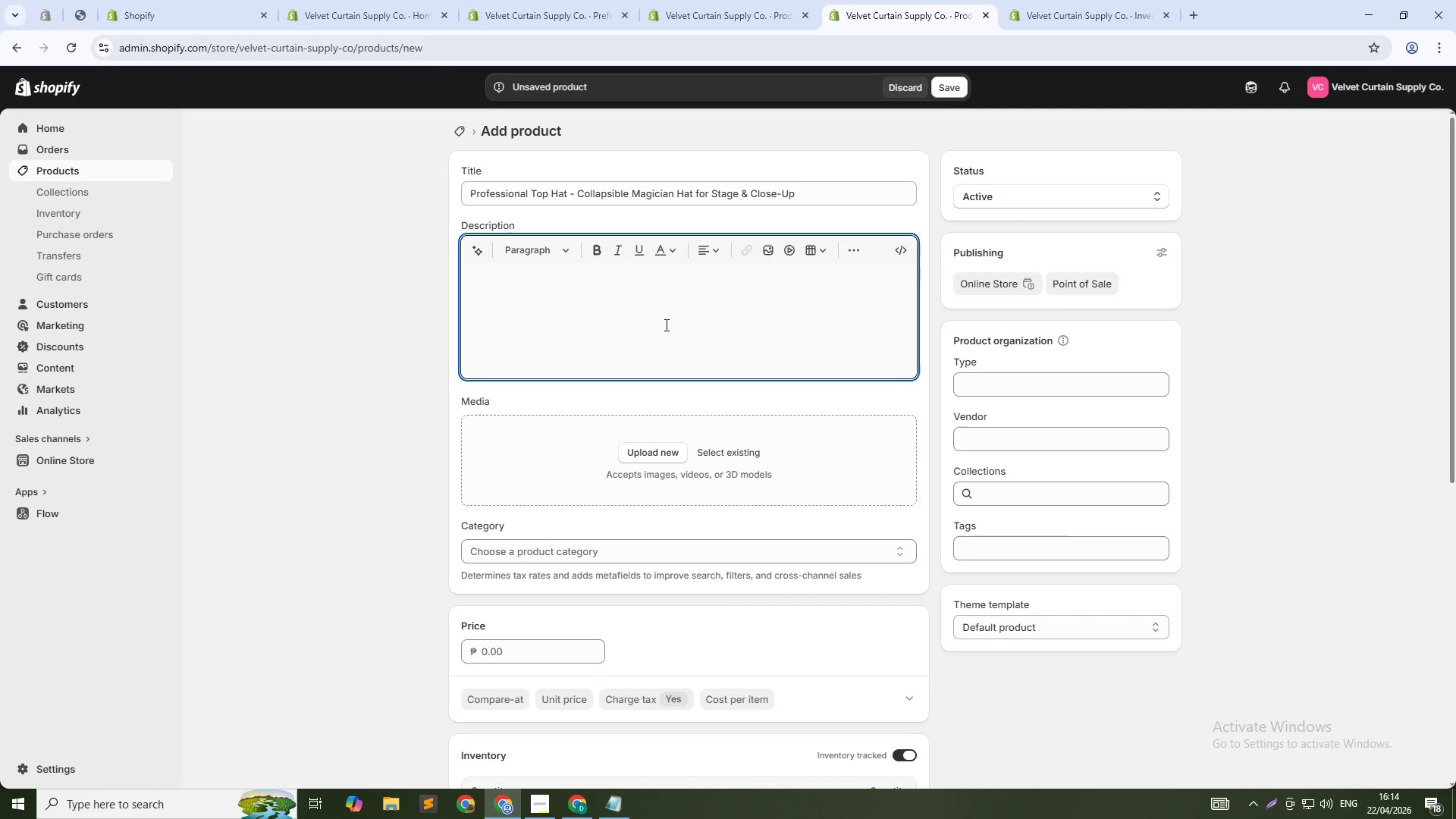 
type(The iconic magician's)
 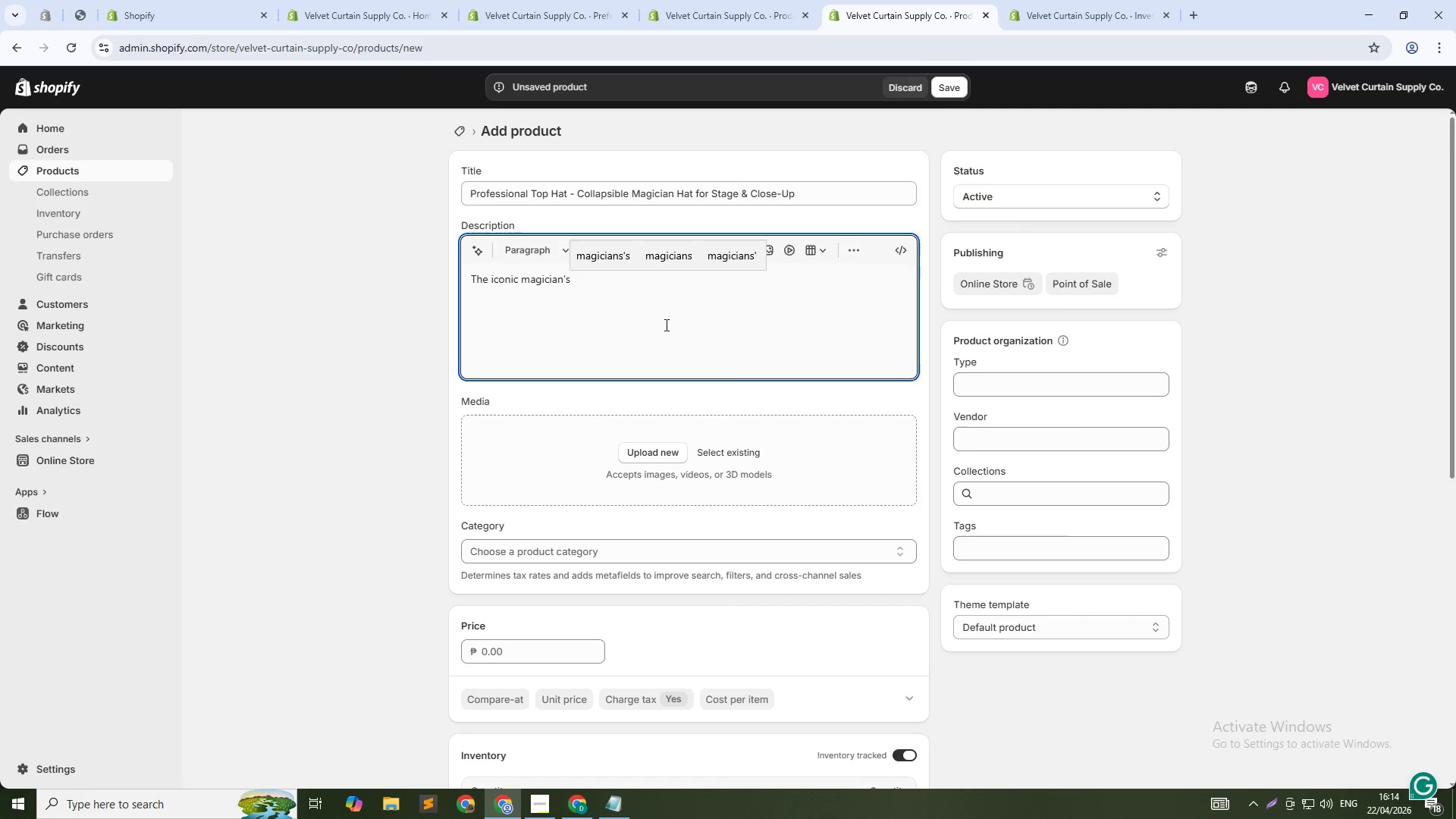 
type( top hat - now collapsible for transport. Made from premium wool fetl)
key(Backspace)
key(Backspace)
type(lt with satin lining and grosgri)
key(Backspace)
type(ain ribbon. The cal)
key(Backspace)
key(Backspace)
type(lassic design collapses flat ())
 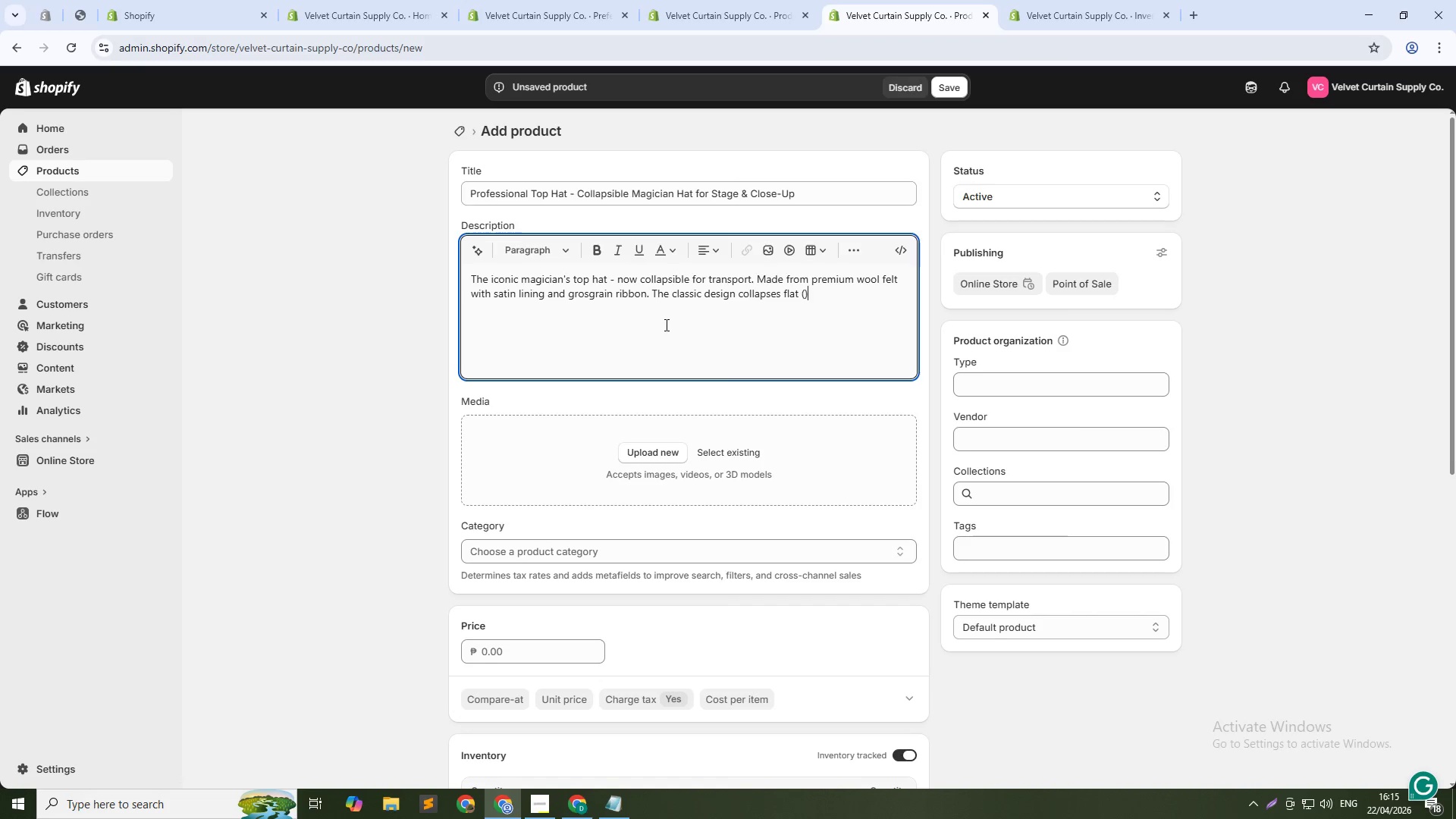 
 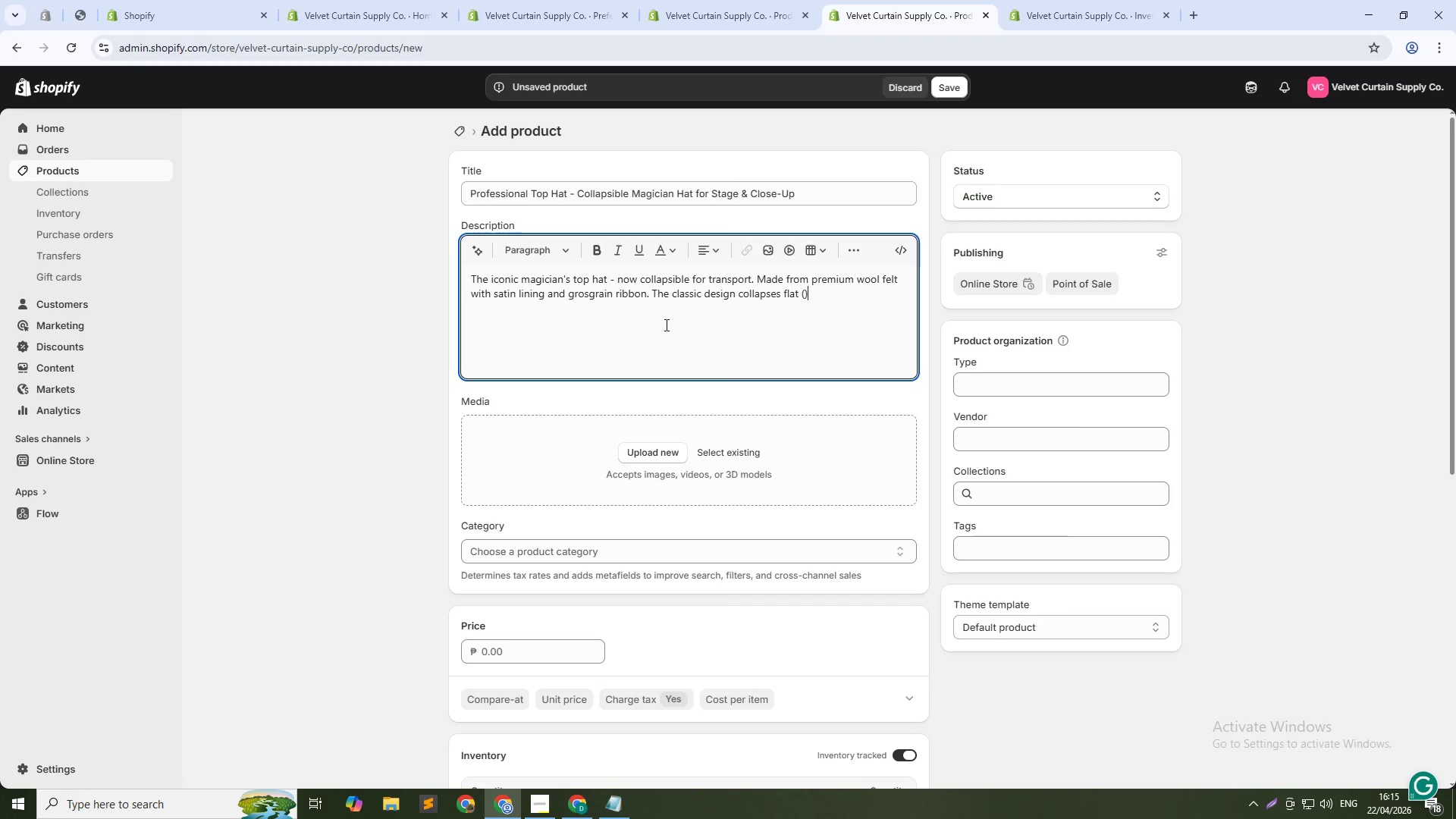 
key(ArrowLeft)
 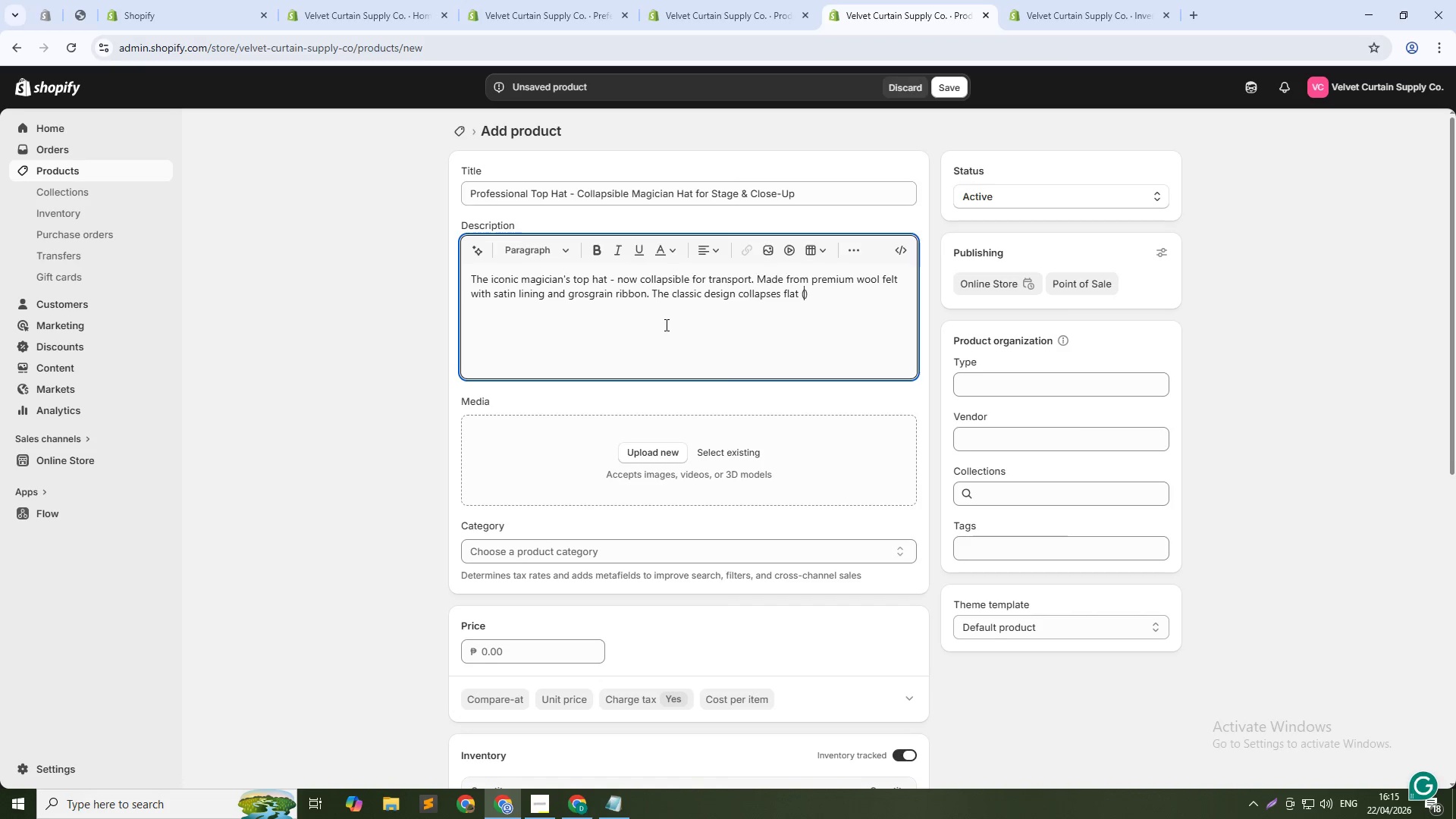 
type(fits in any suitcase)
 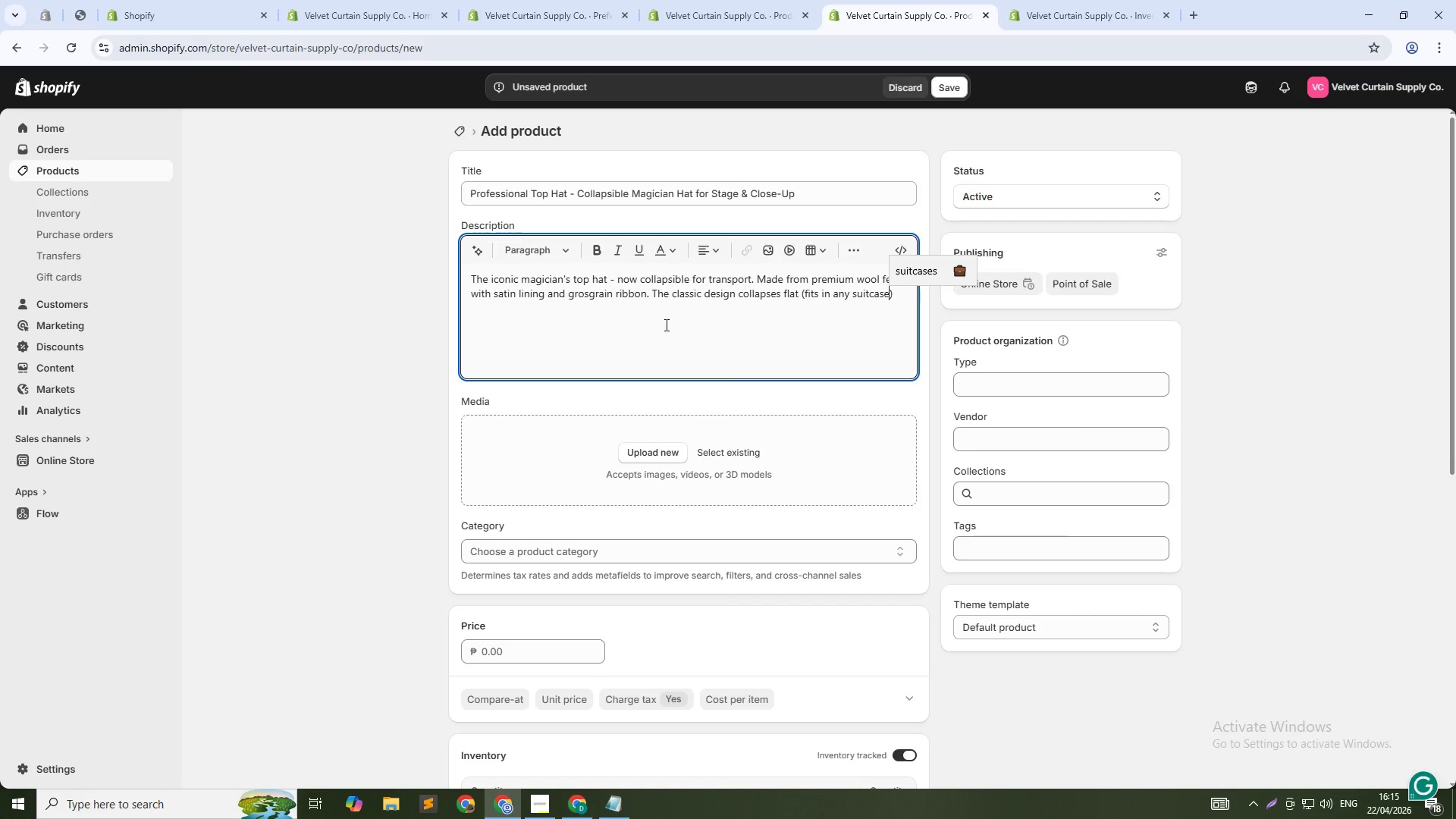 
key(ArrowDown)
 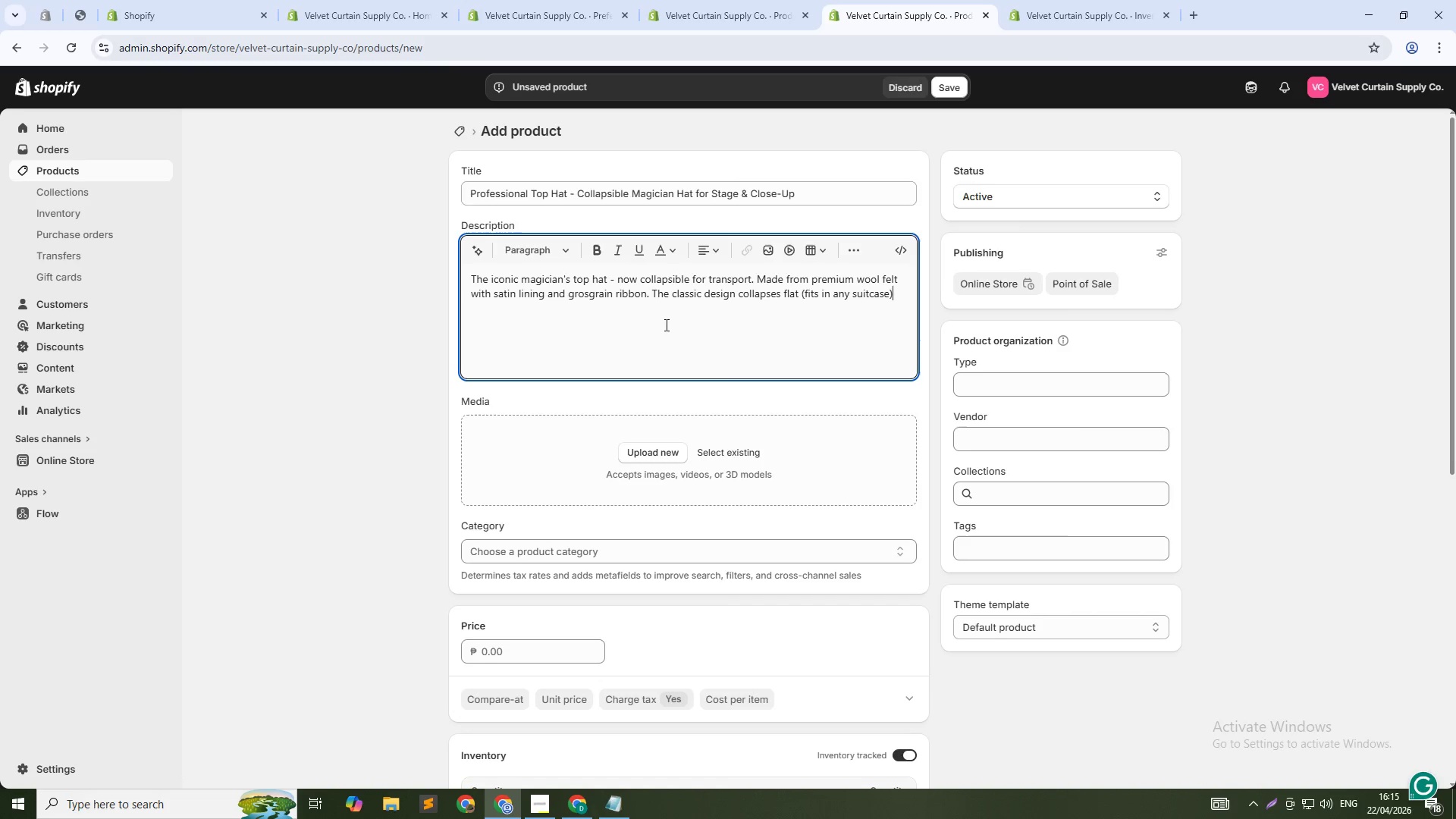 
type( and springs open instantly. Perfect for production routines, rabbit illusions, and classic stage acts. Available in black only. One size fits most ())
 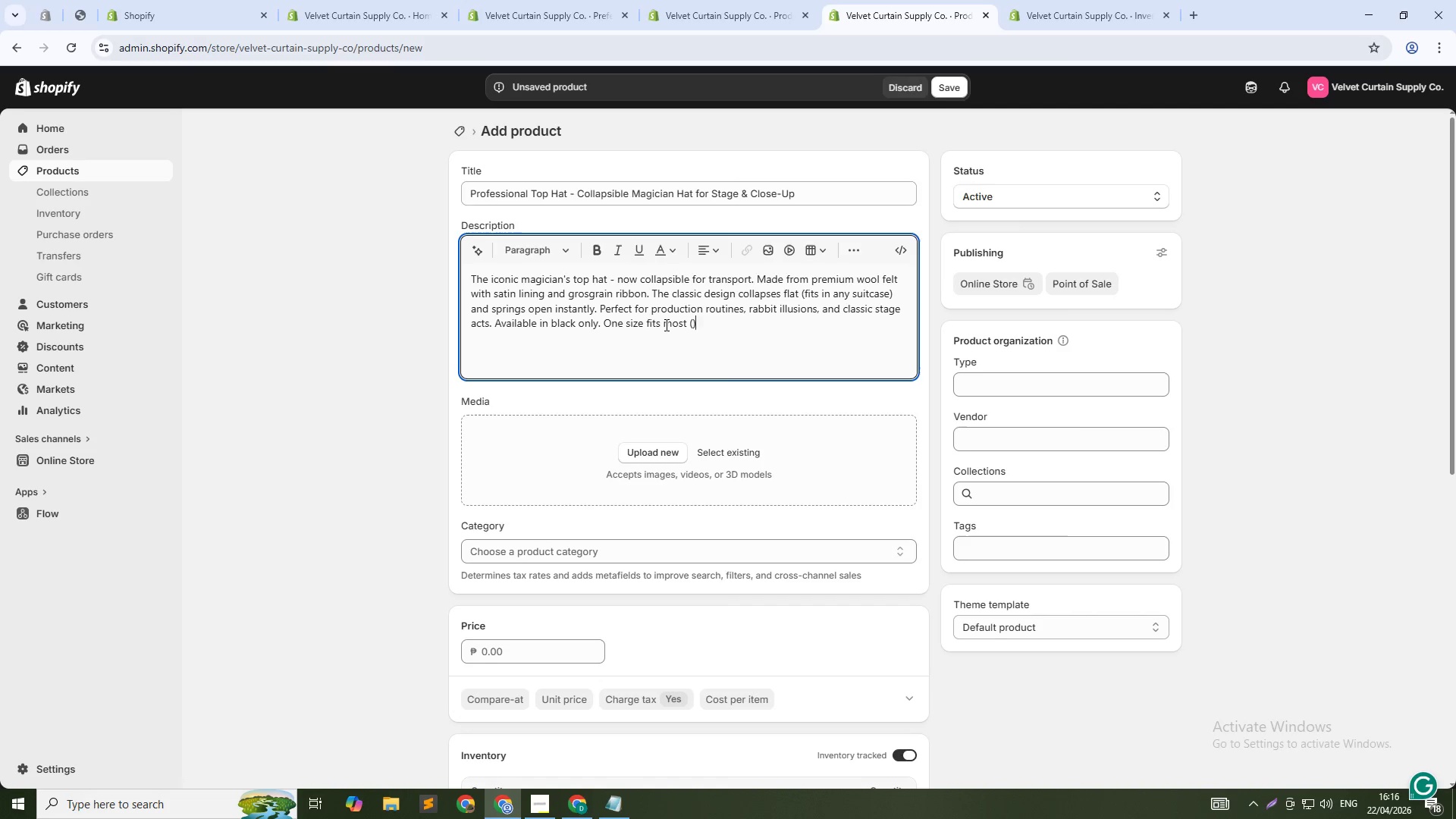 
key(ArrowLeft)
 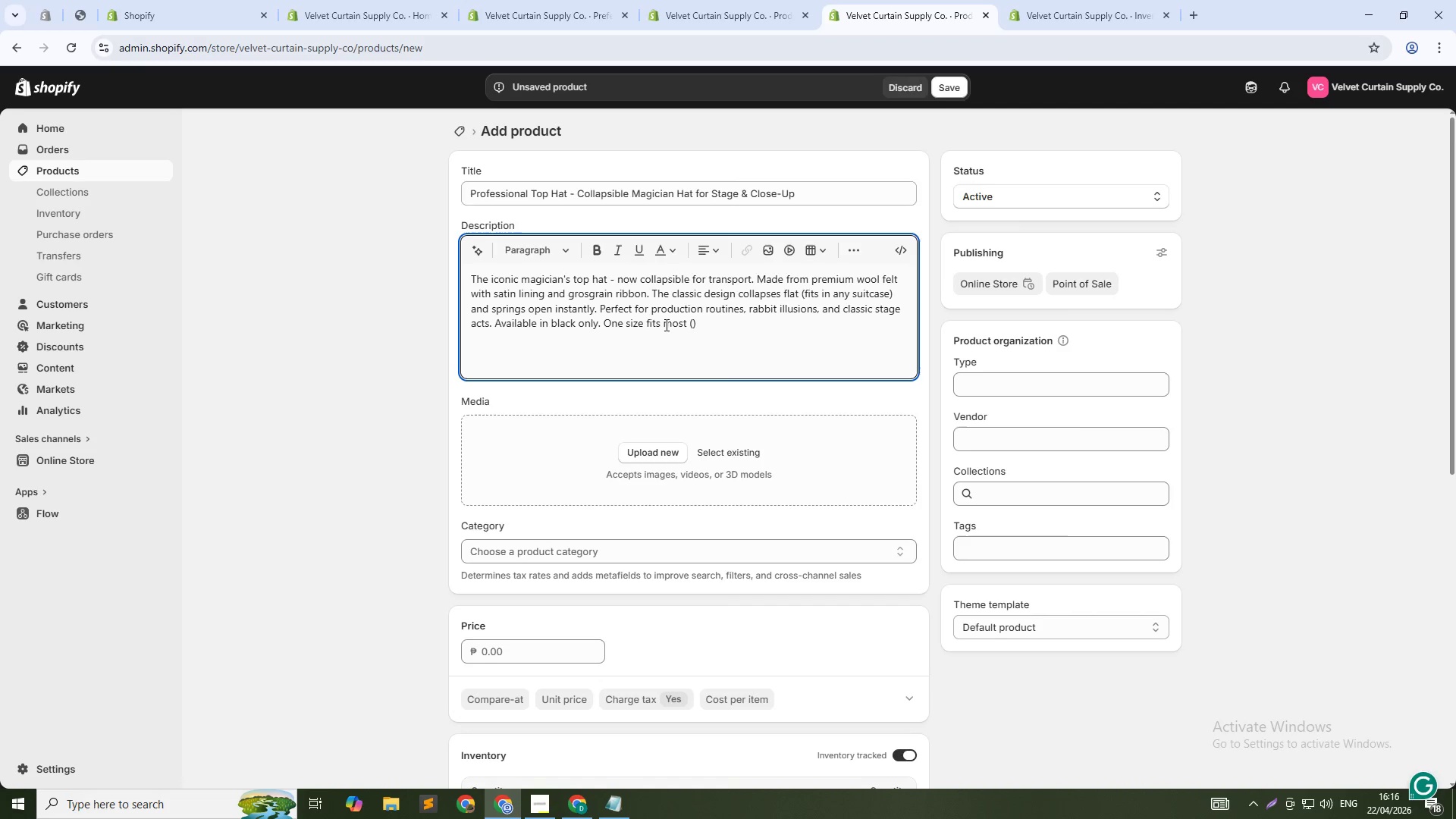 
type(fits head sizes 6 7/8 to 7)
 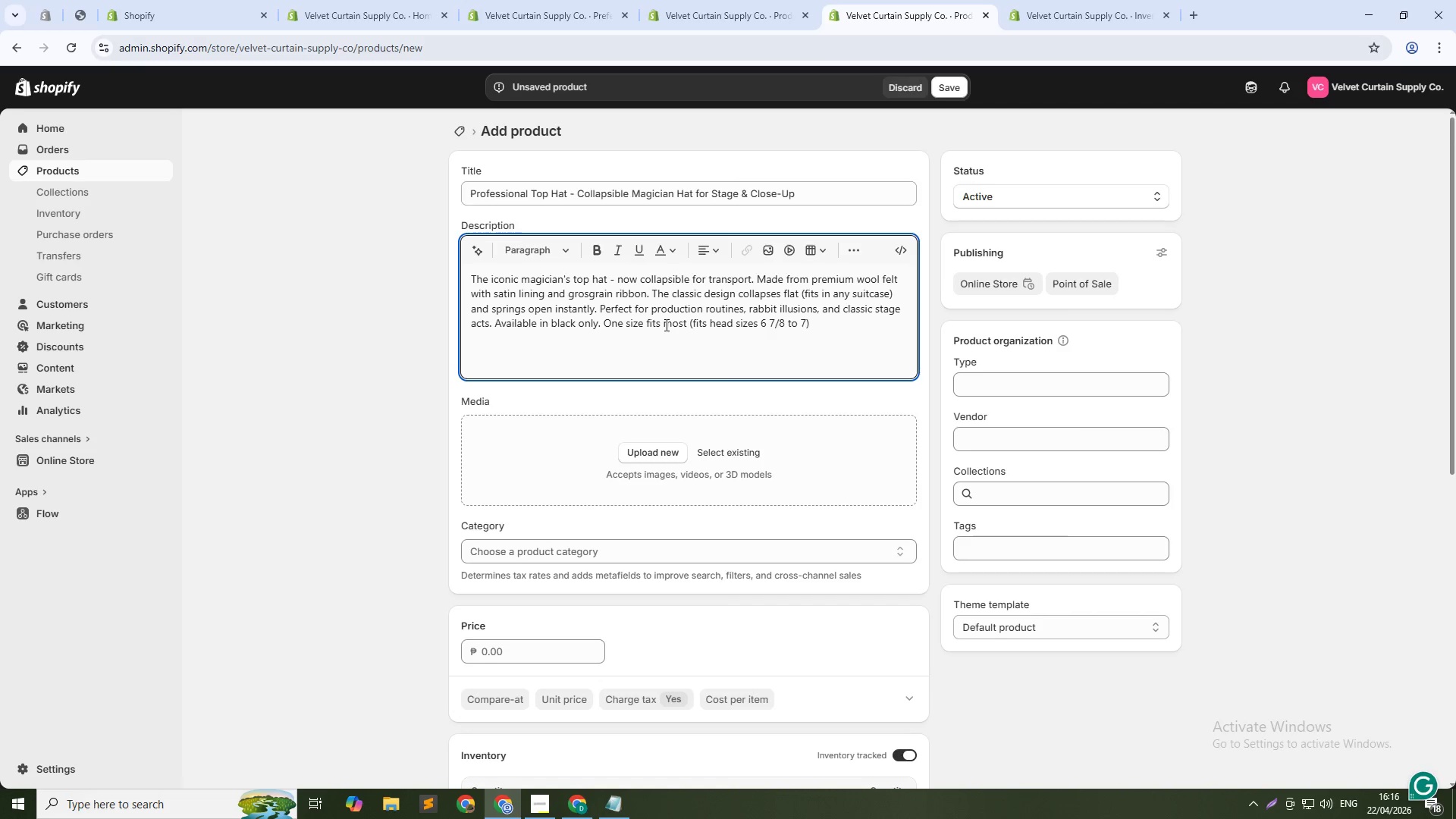 
key(Space)
 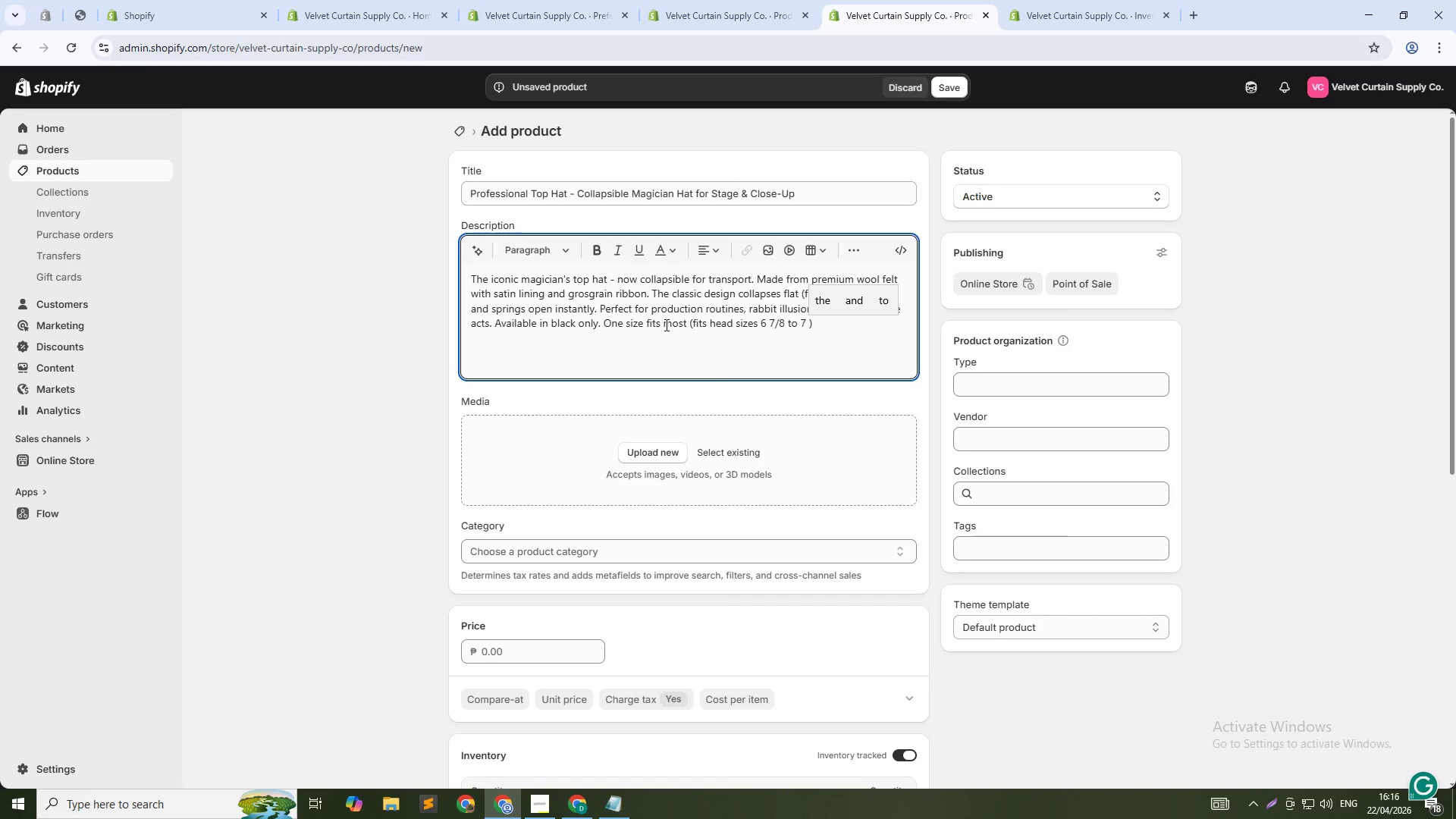 
key(Numpad5)
 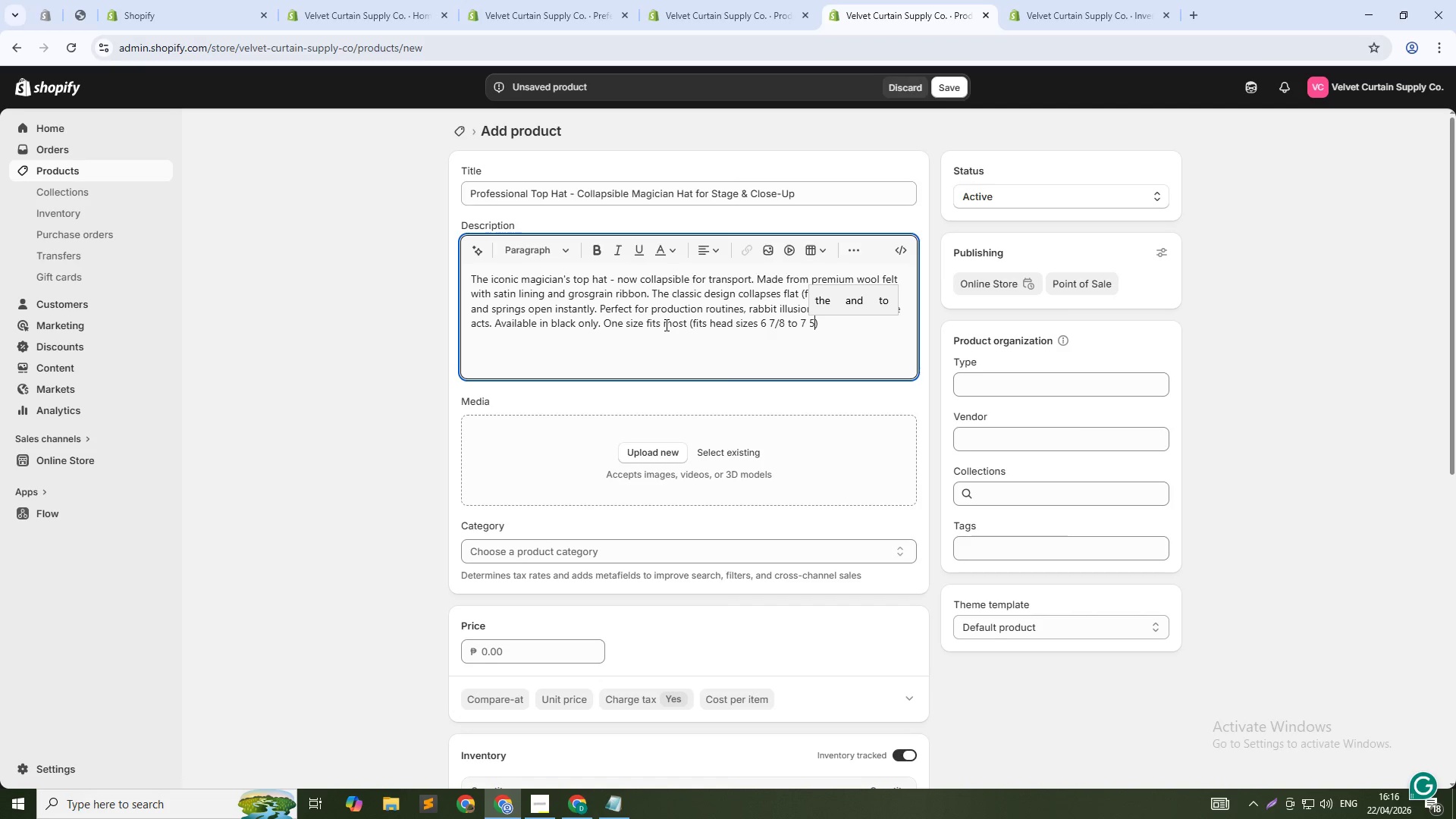 
key(NumpadDivide)
 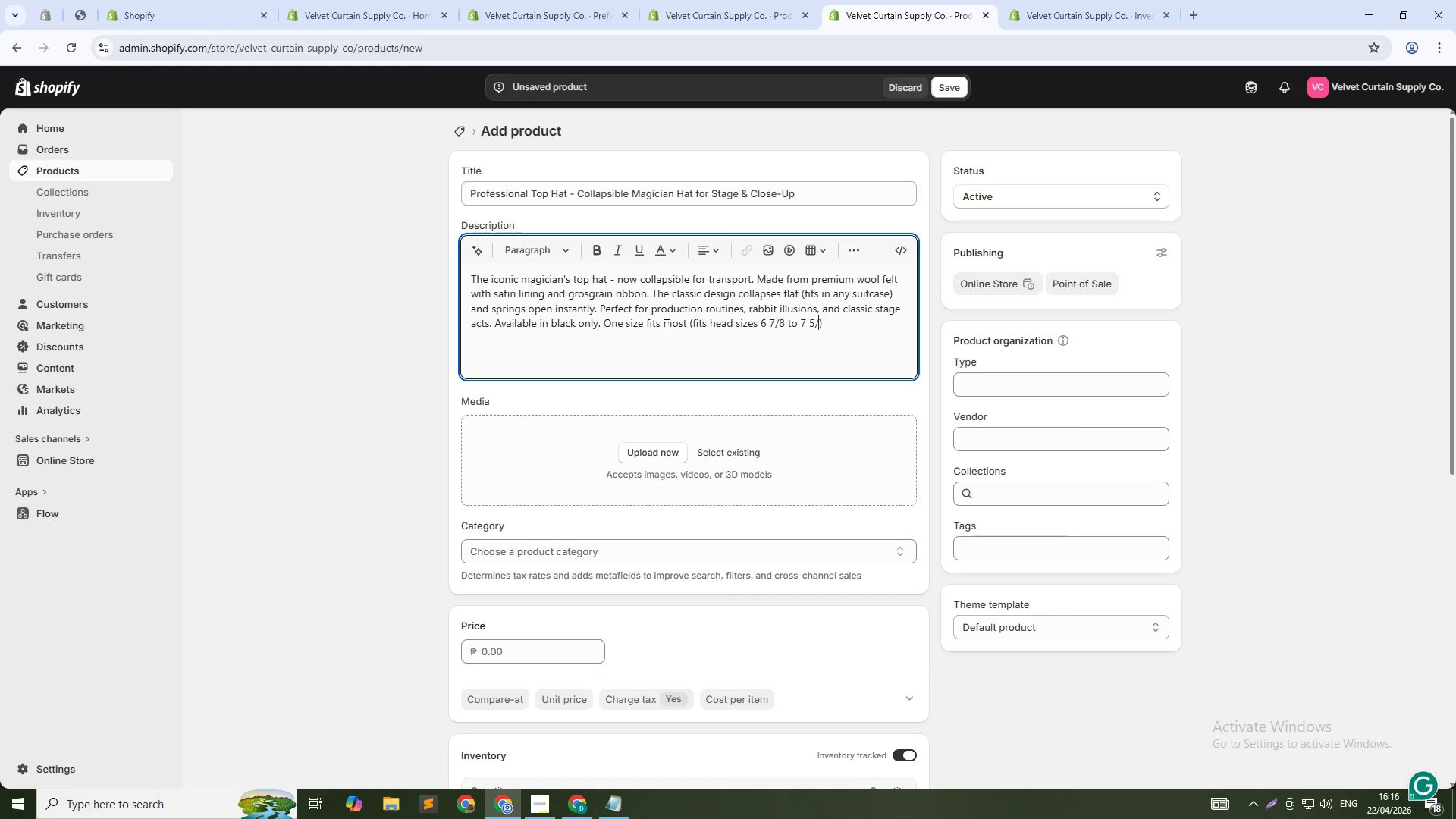 
key(Numpad8)
 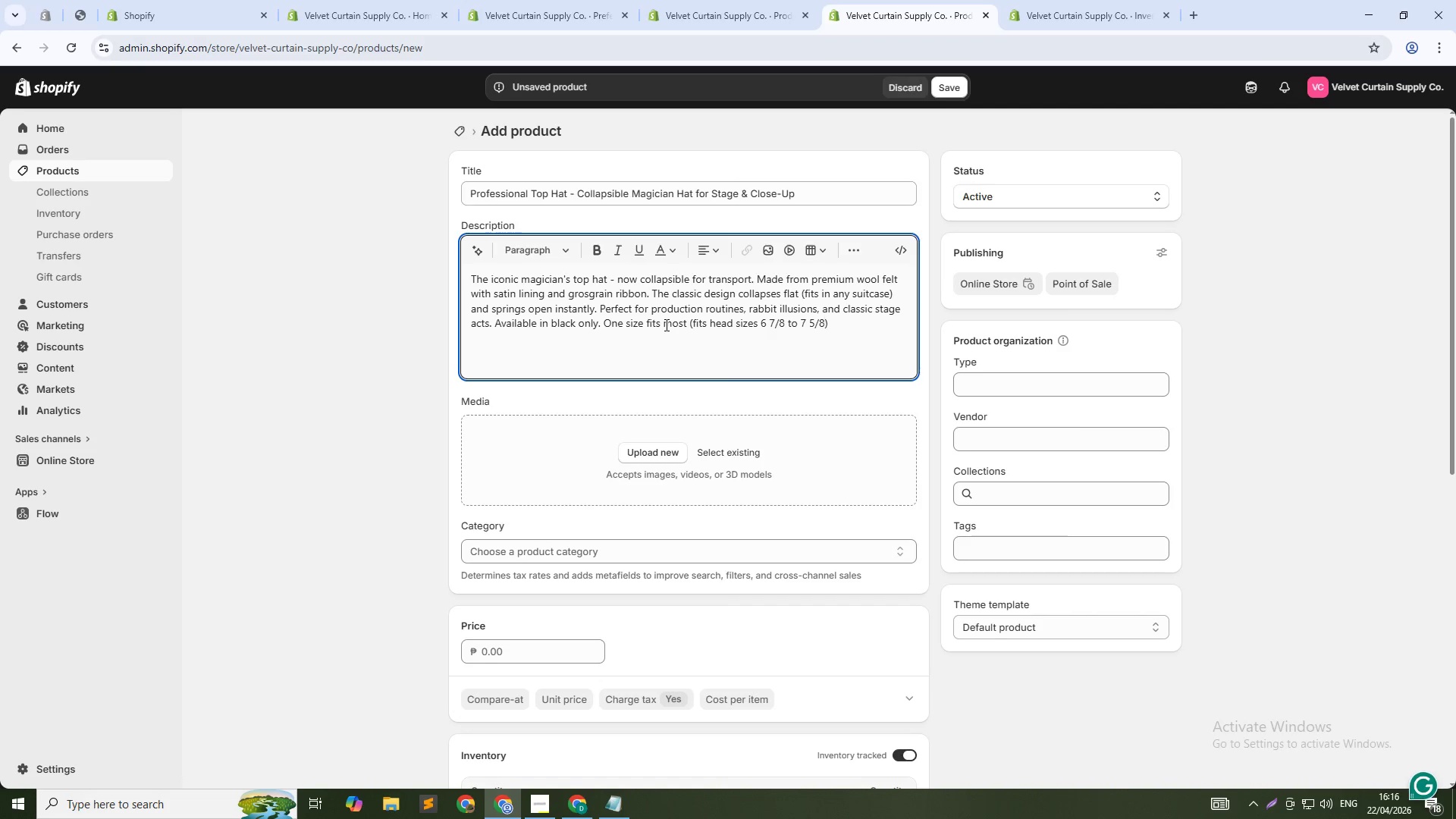 
key(ArrowRight)
 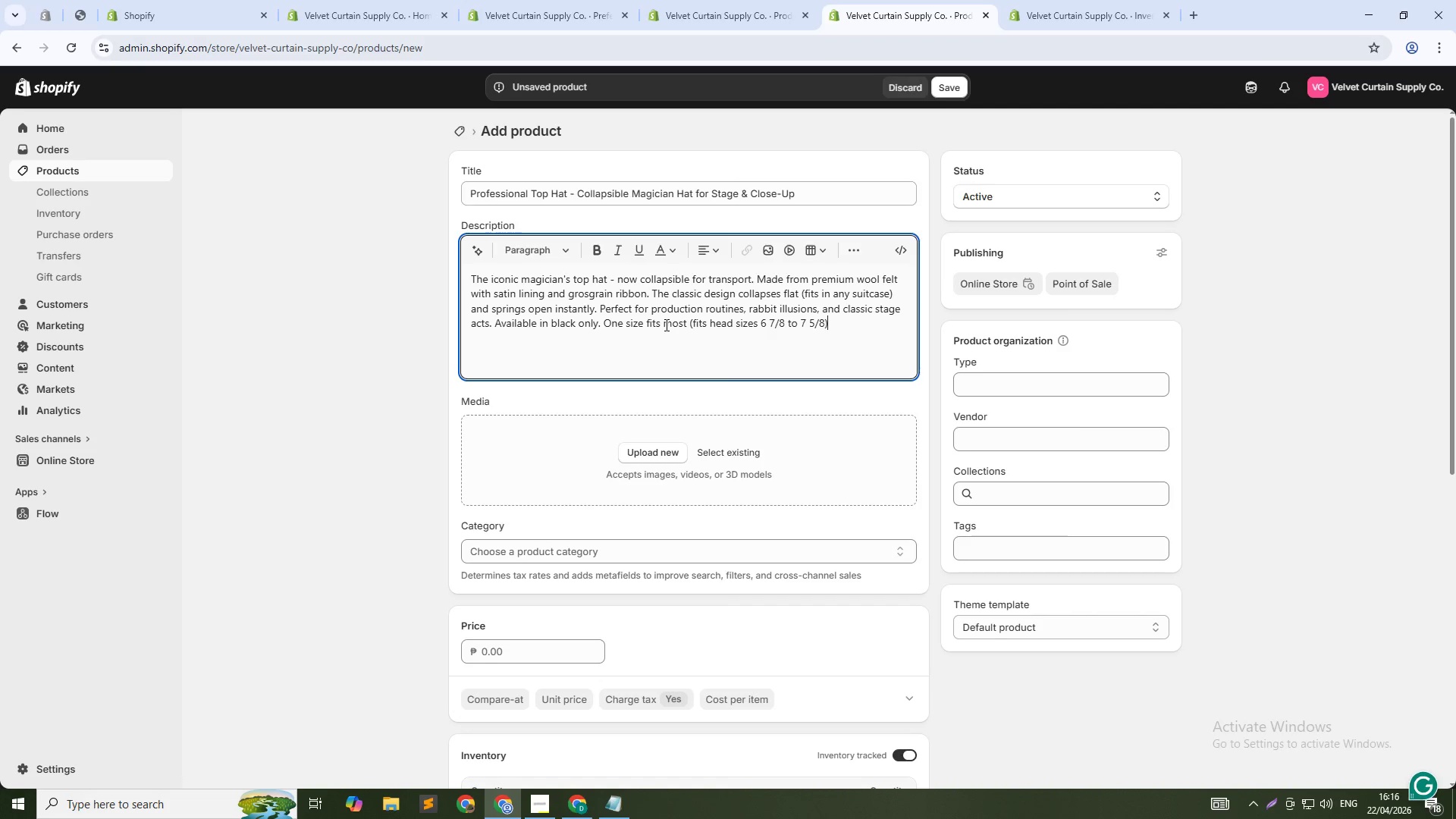 
key(Period)
 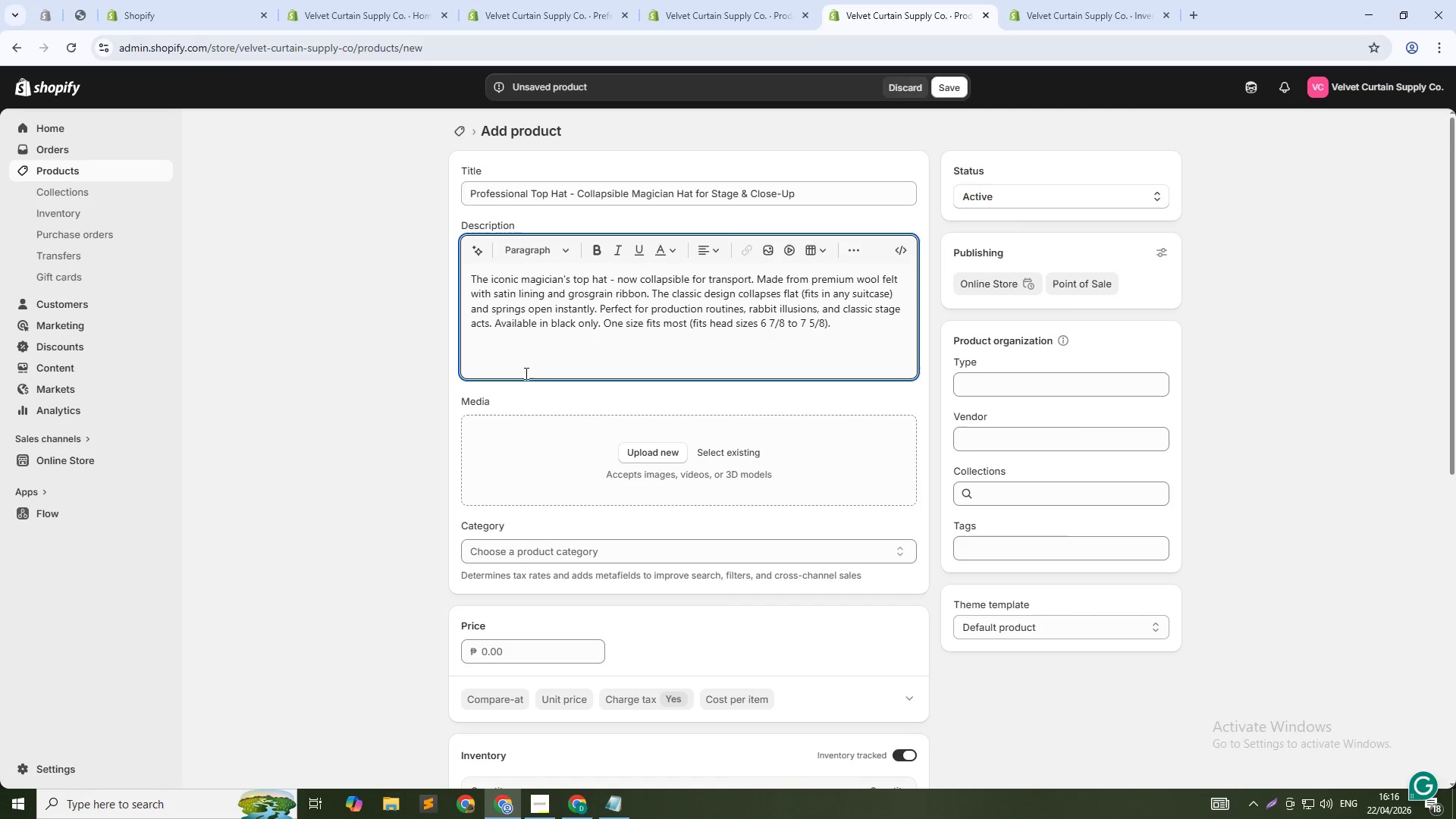 
key(Alt+Tab)